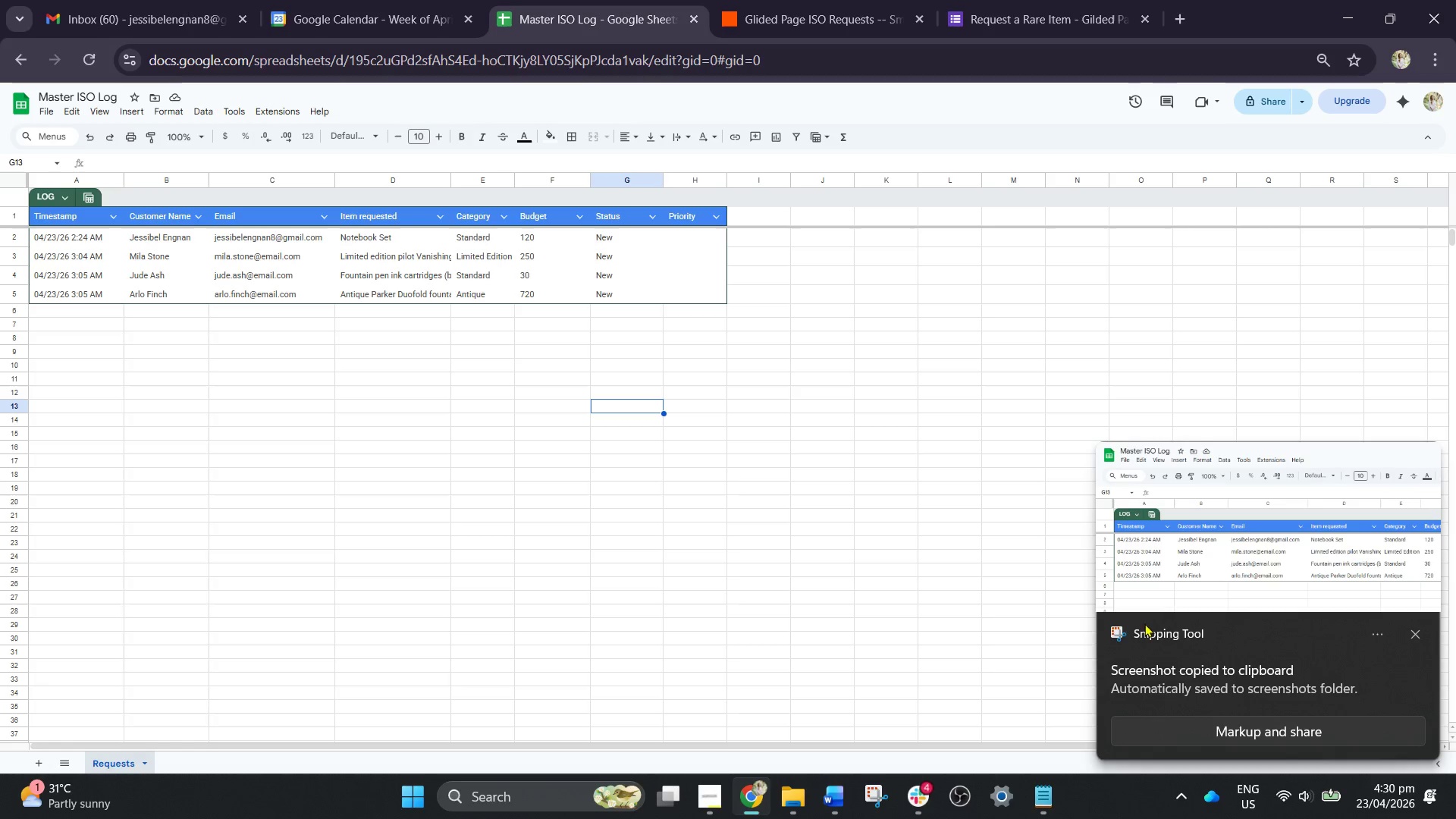 
left_click([582, 288])
 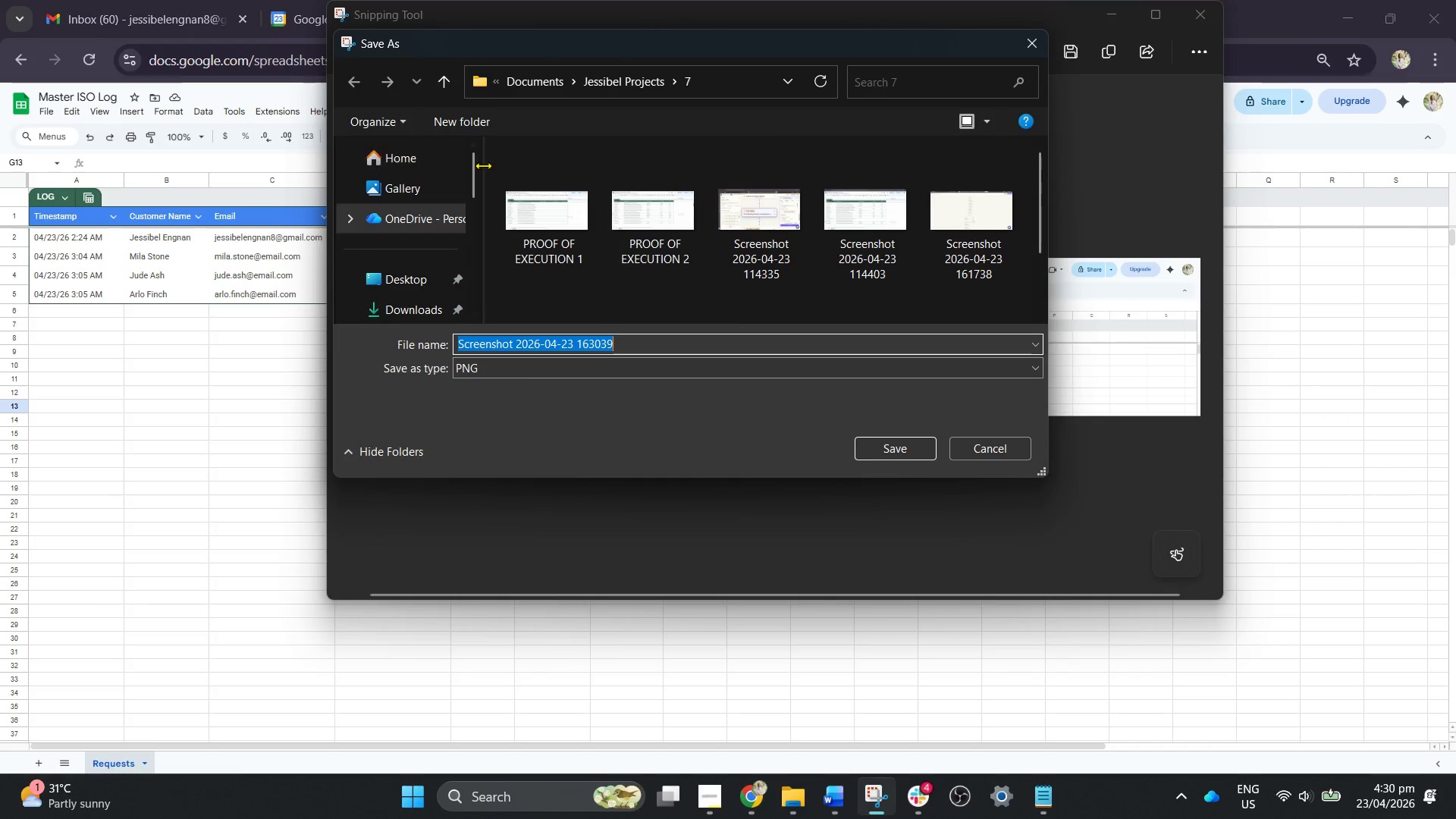 
left_click([610, 87])
 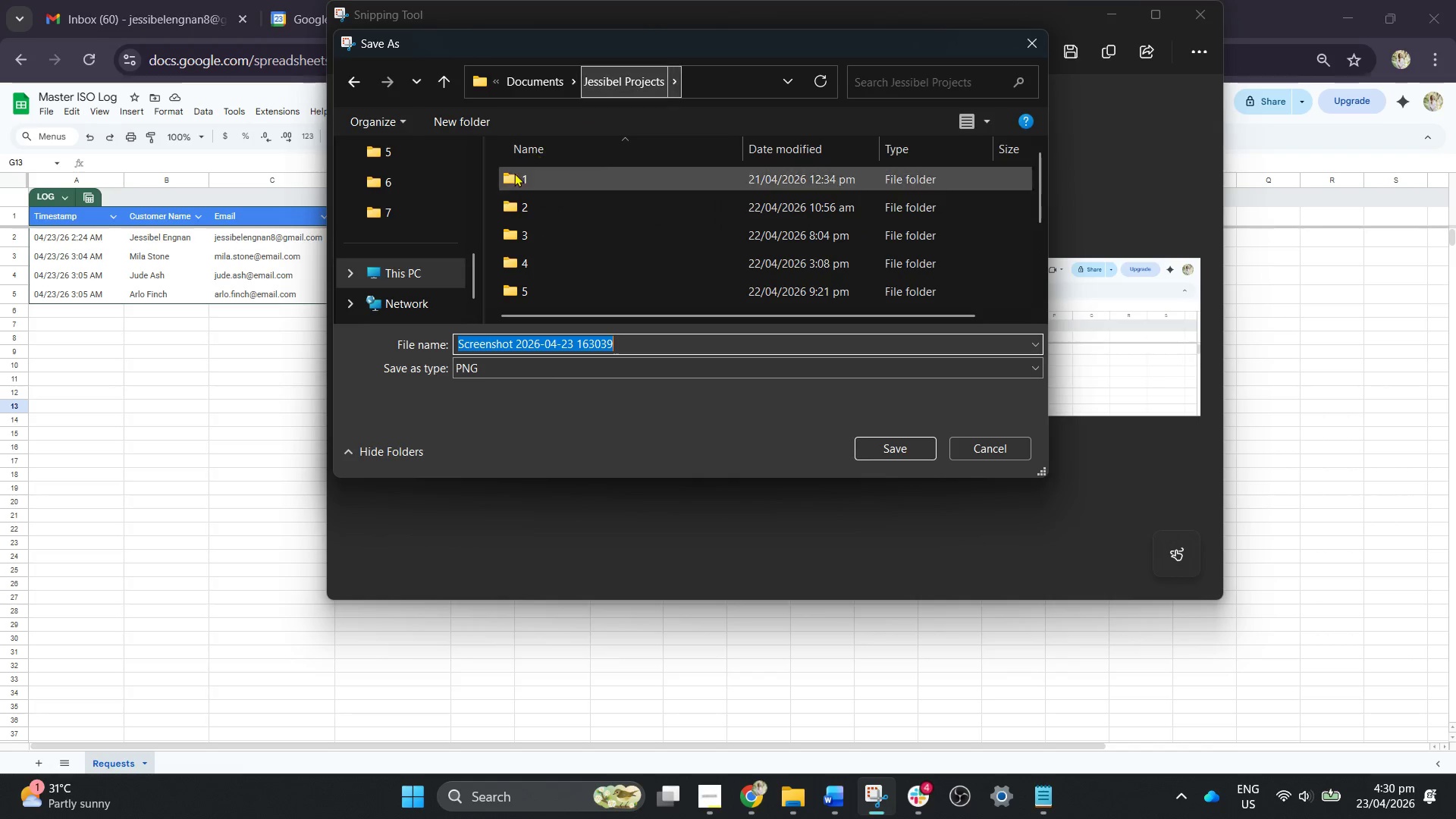 
scroll: coordinate [513, 221], scroll_direction: down, amount: 3.0
 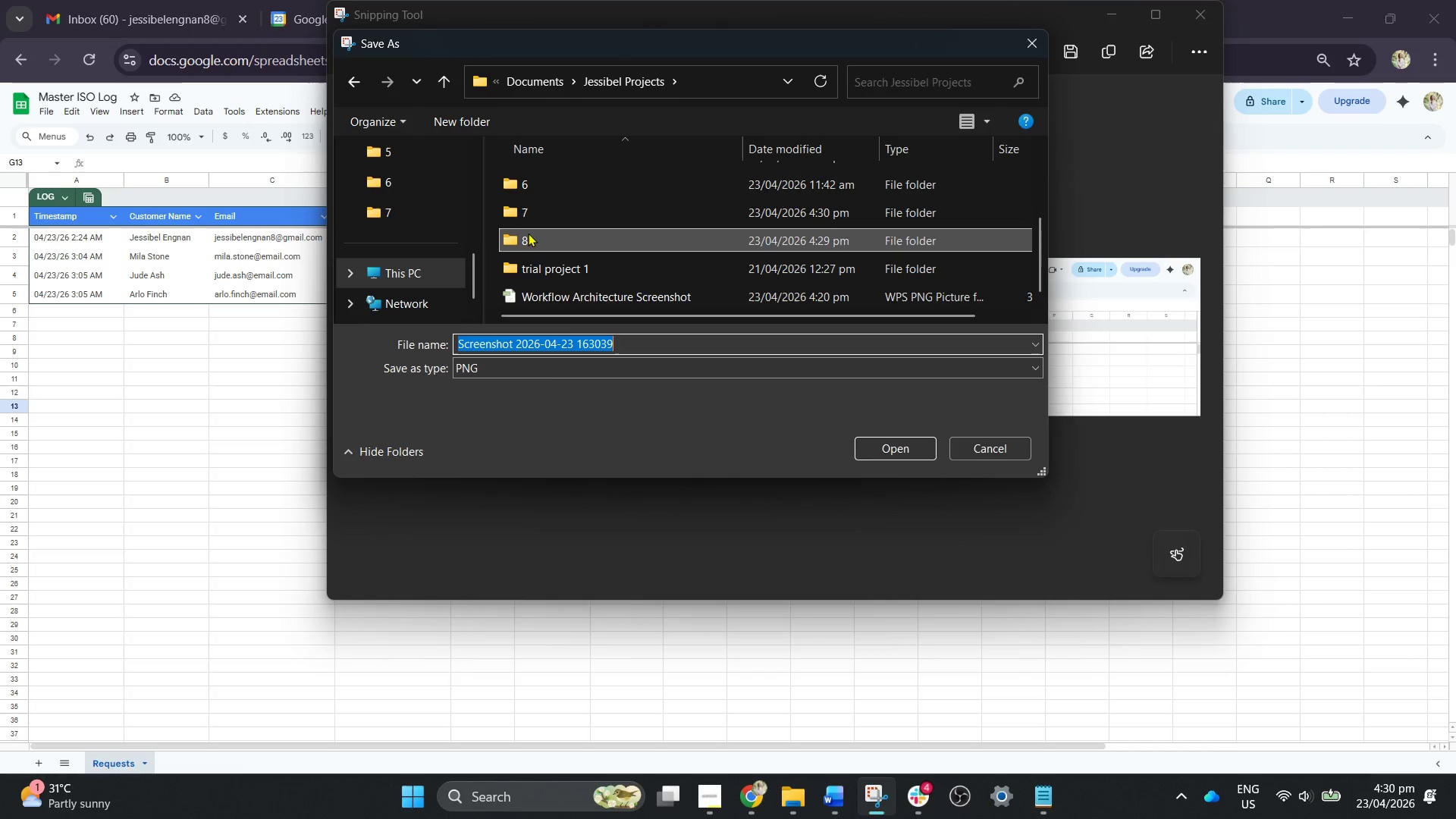 
double_click([528, 233])
 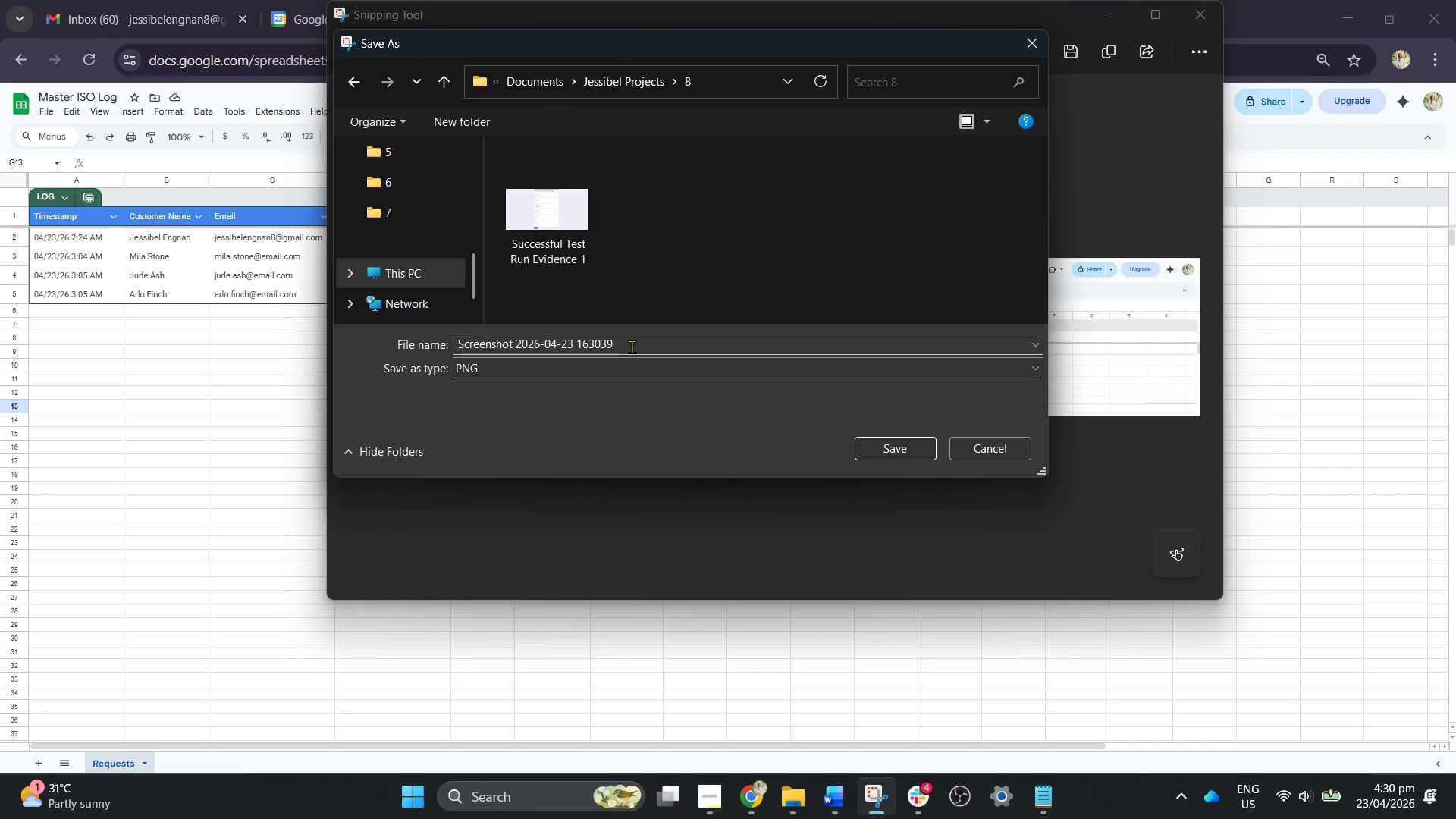 
left_click([548, 233])
 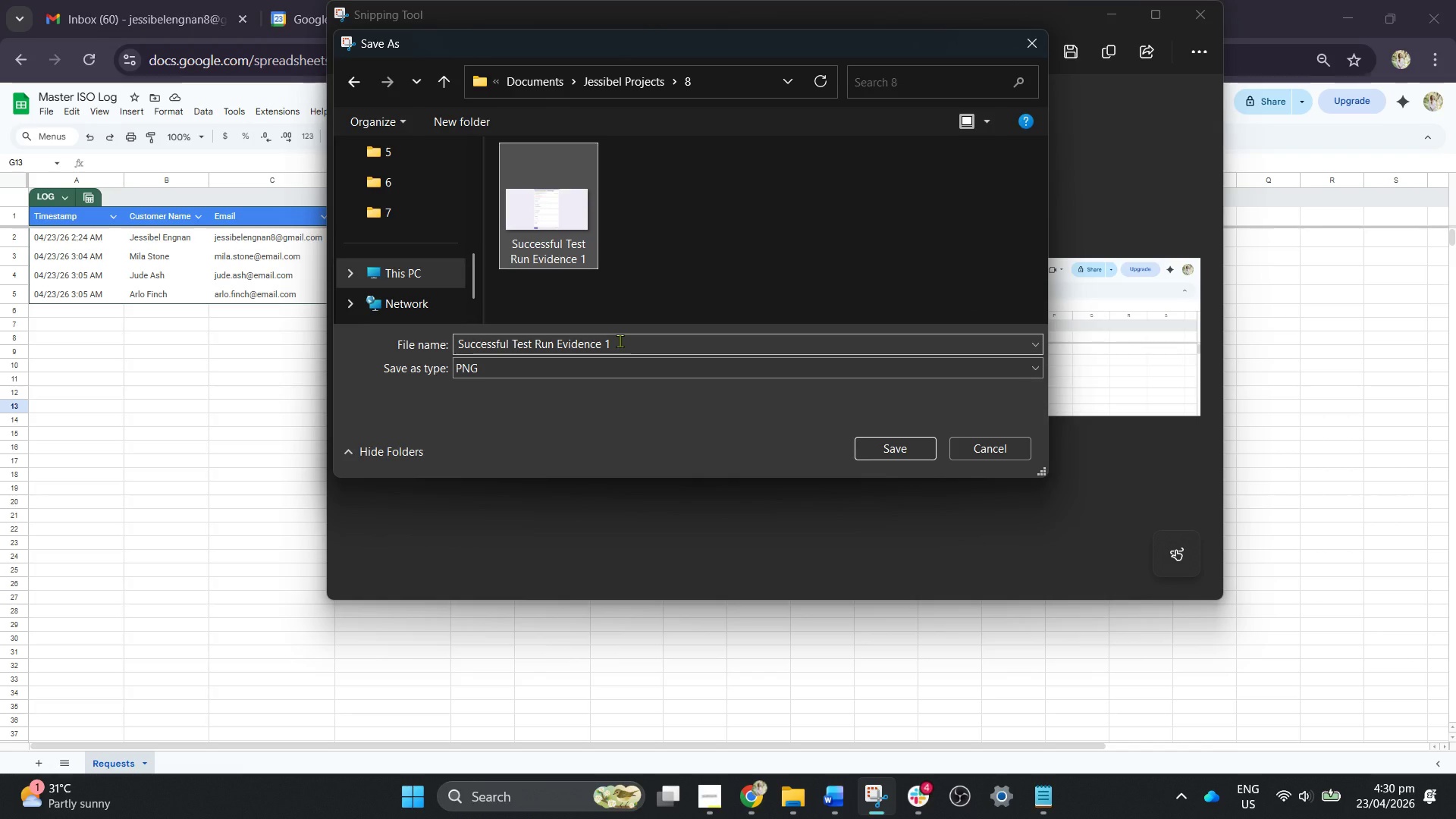 
left_click([620, 340])
 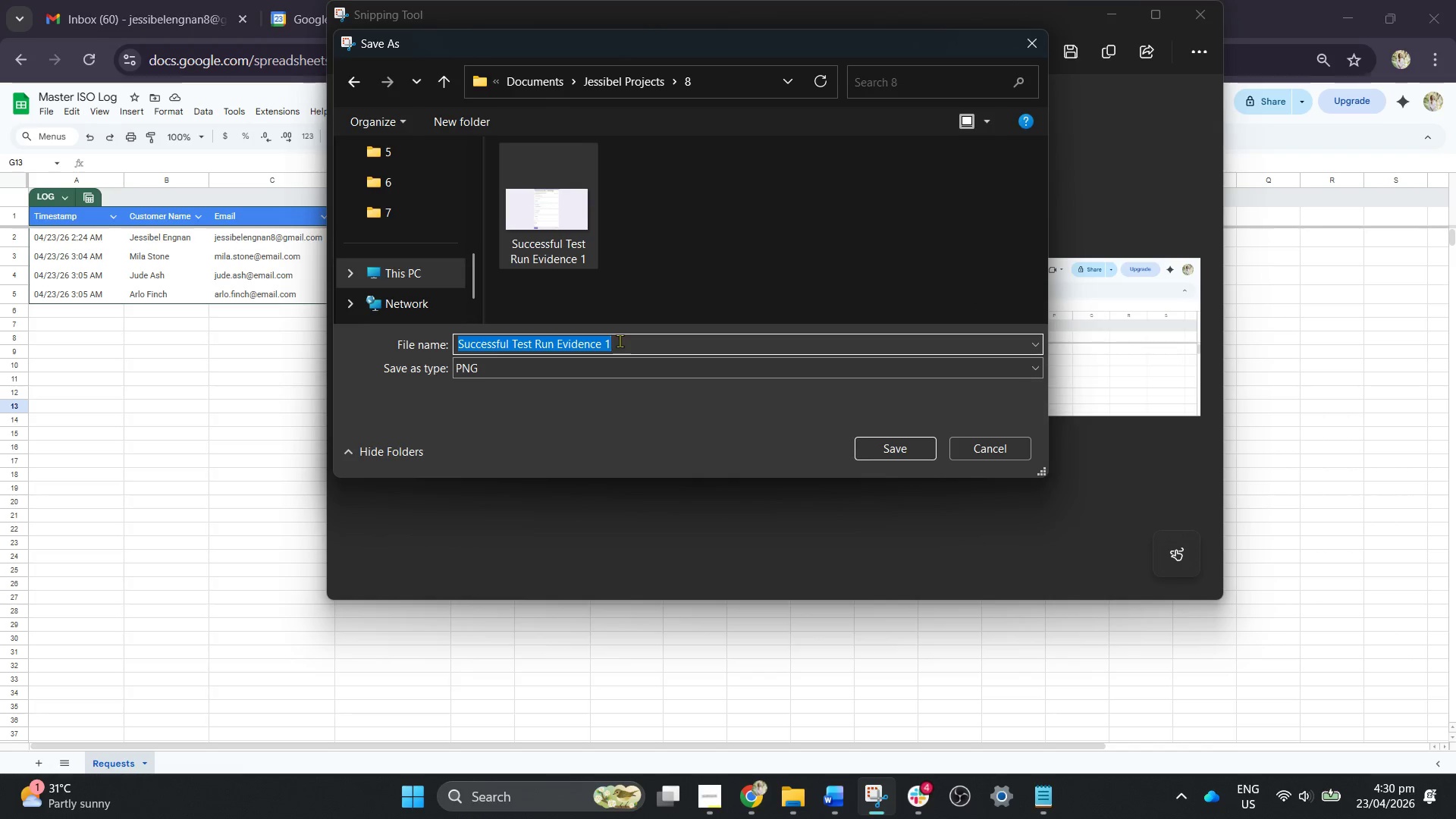 
left_click([620, 340])
 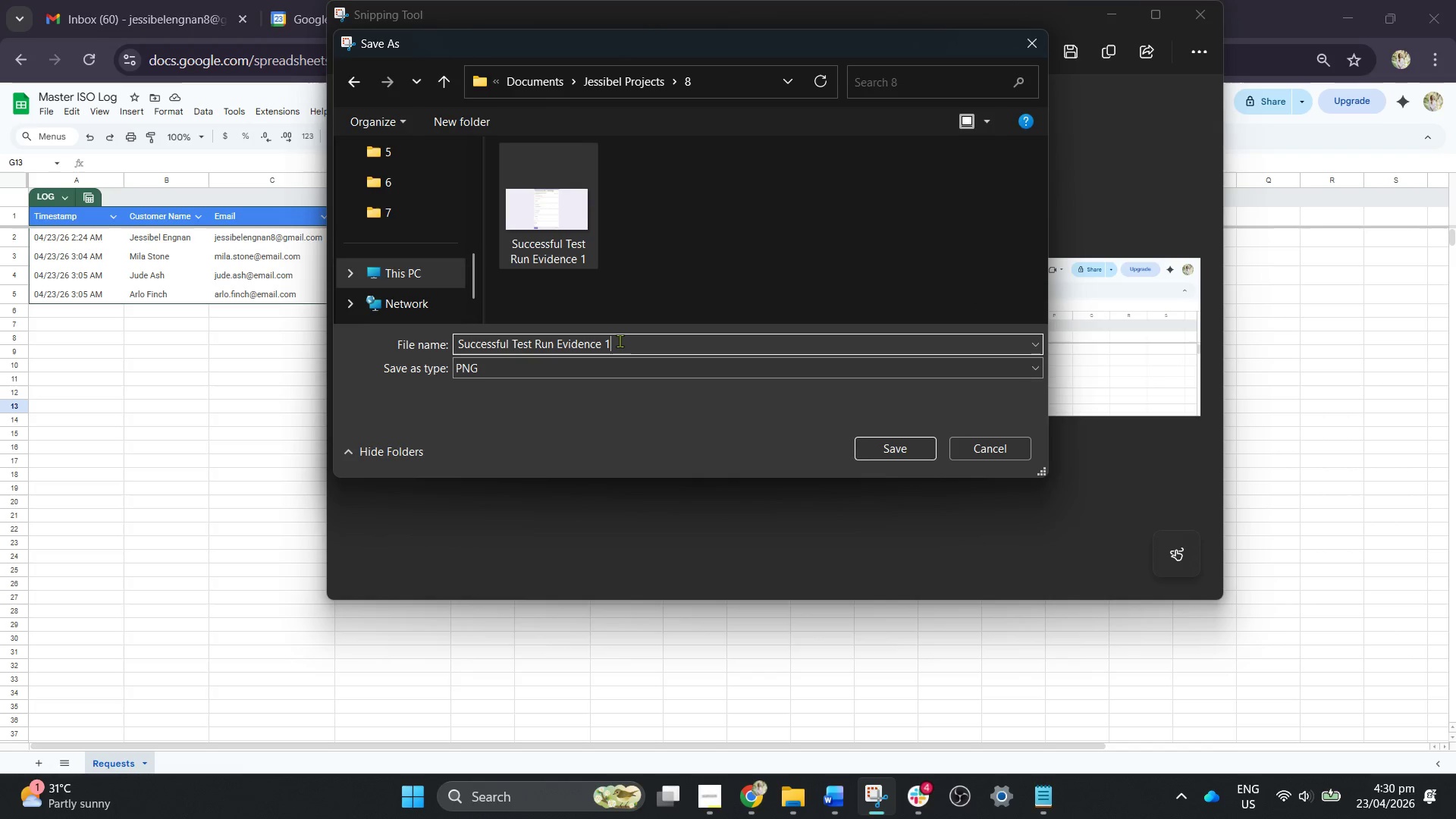 
left_click([620, 340])
 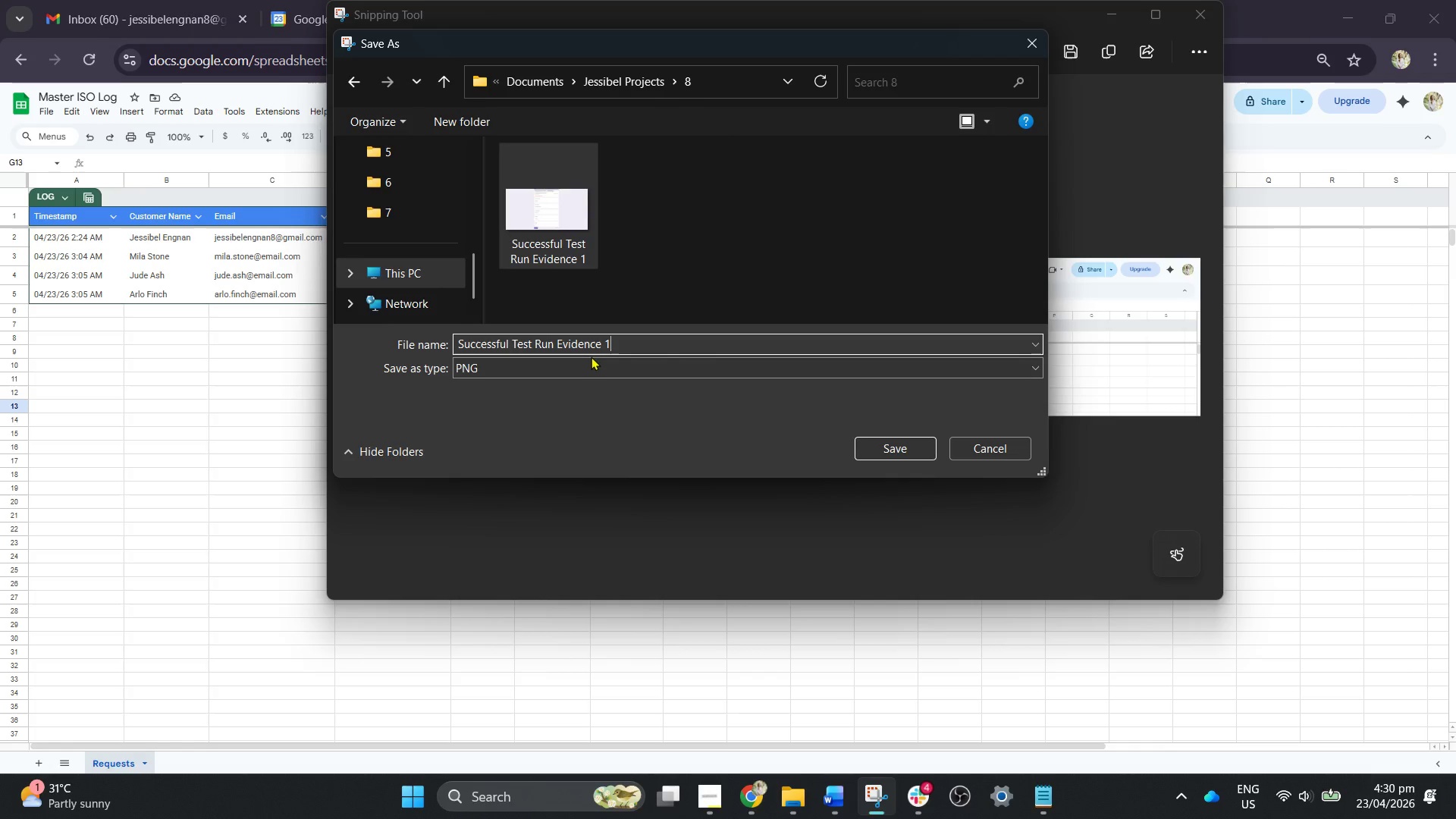 
key(Backspace)
 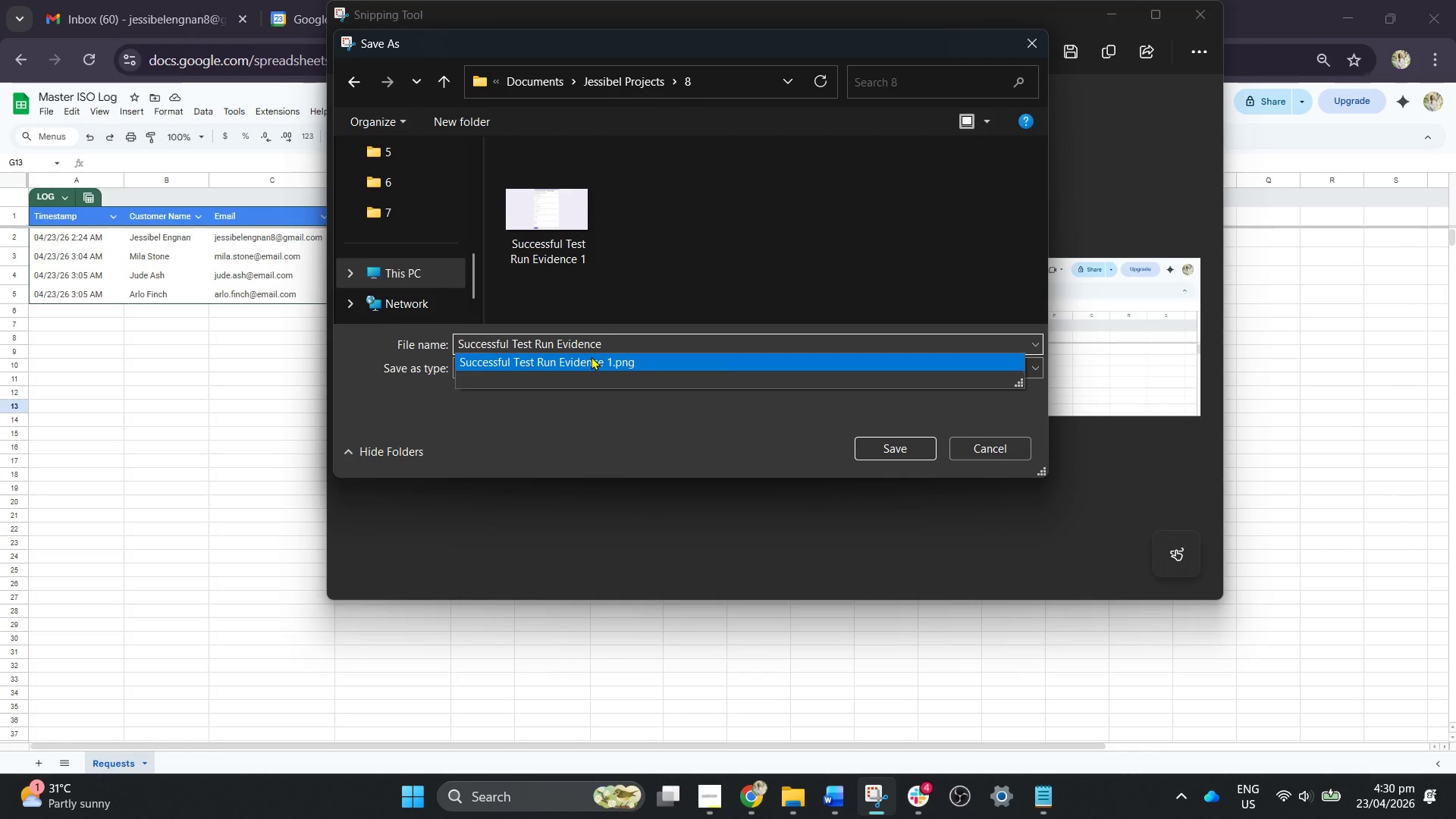 
key(2)
 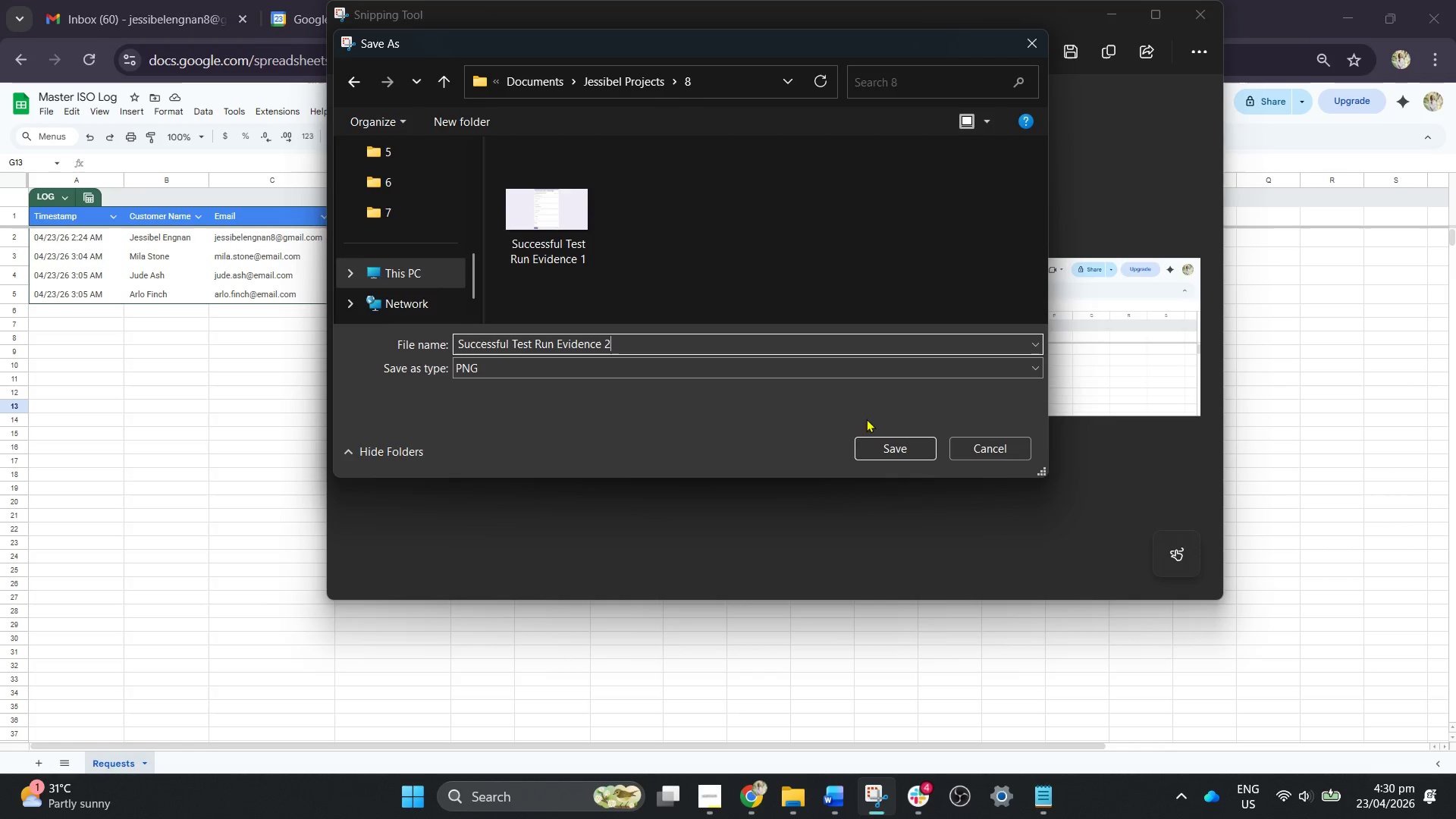 
left_click([890, 446])
 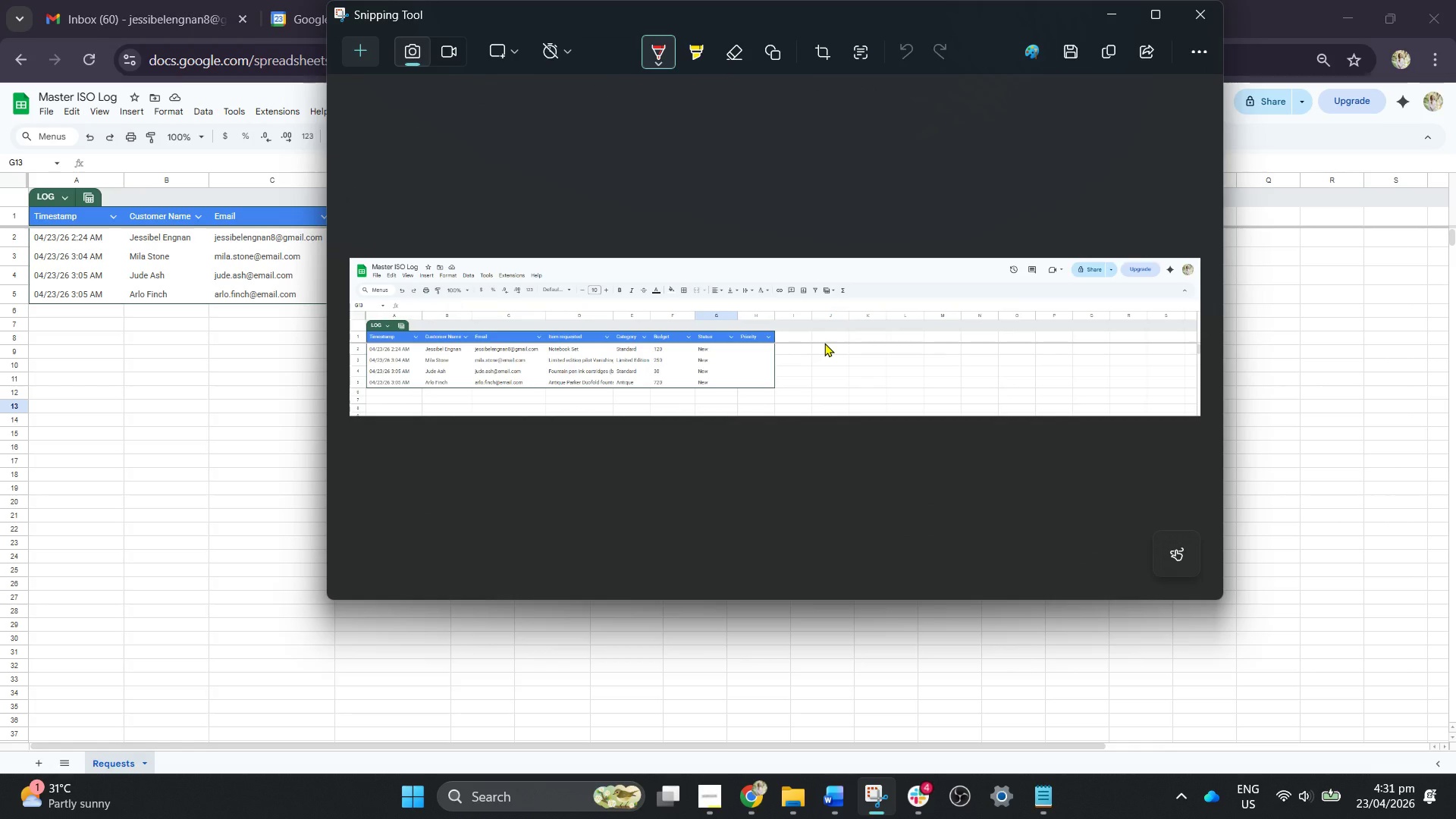 
wait(8.42)
 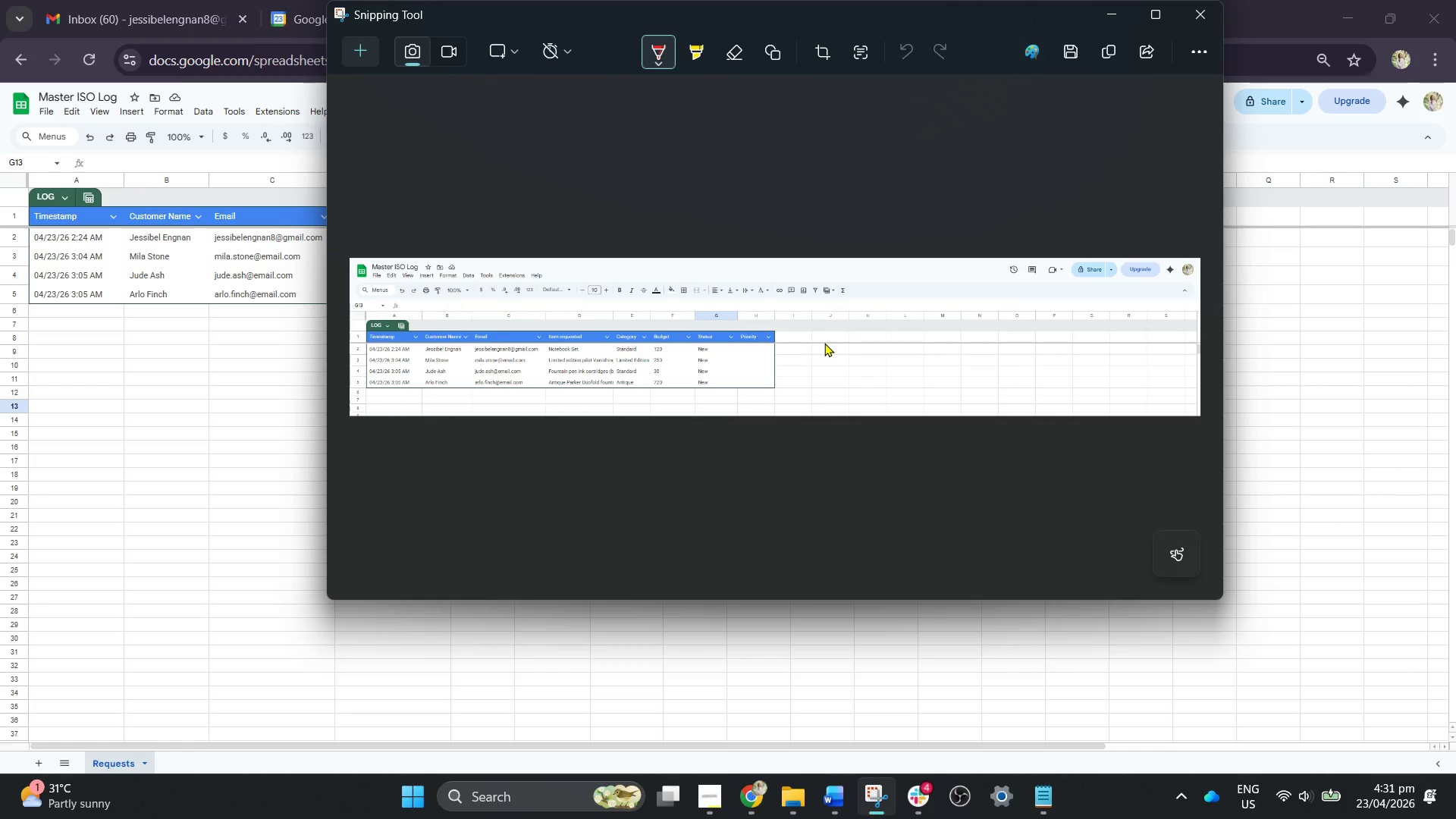 
left_click([1213, 14])
 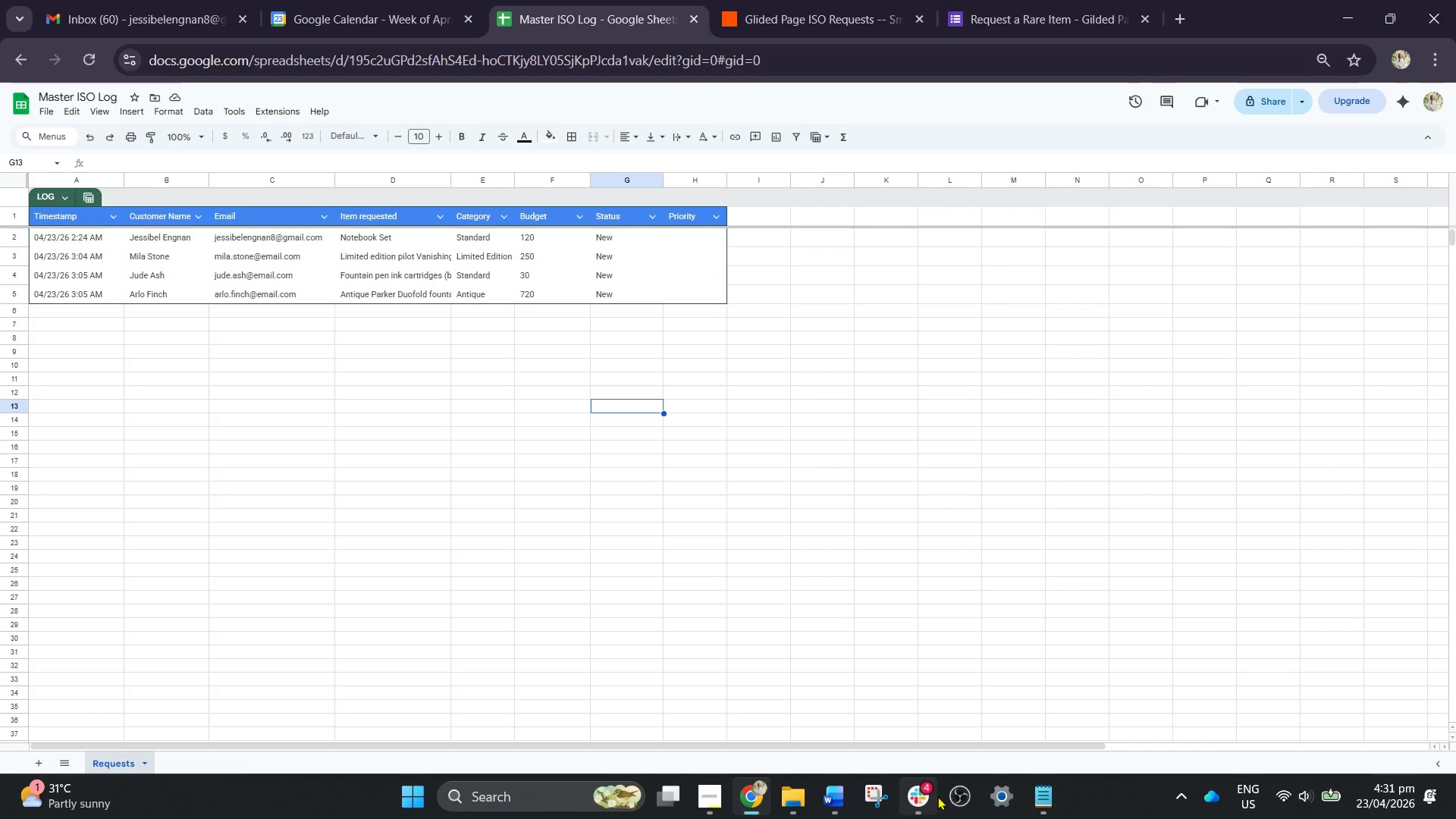 
left_click([914, 799])
 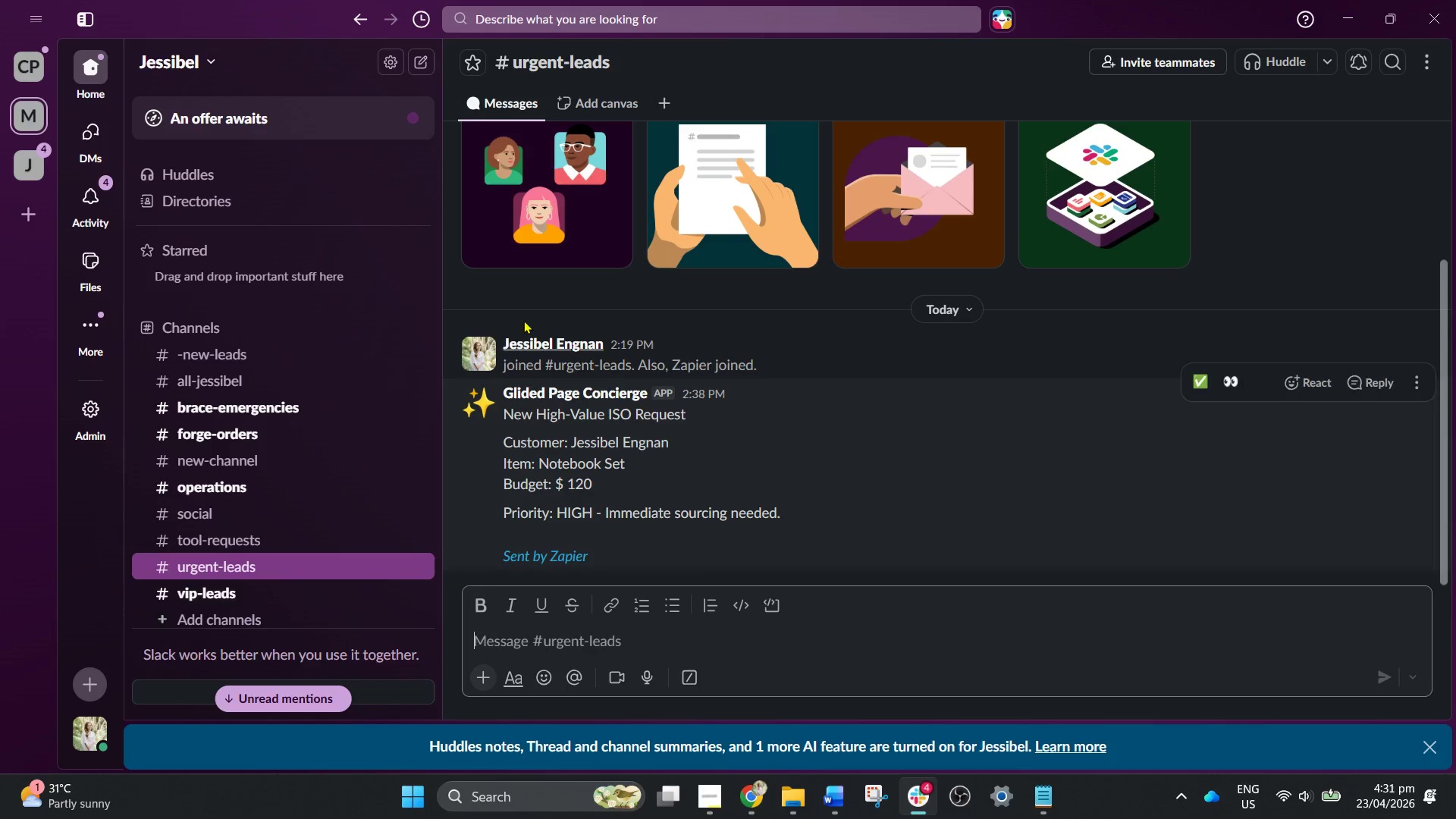 
scroll: coordinate [770, 434], scroll_direction: down, amount: 7.0
 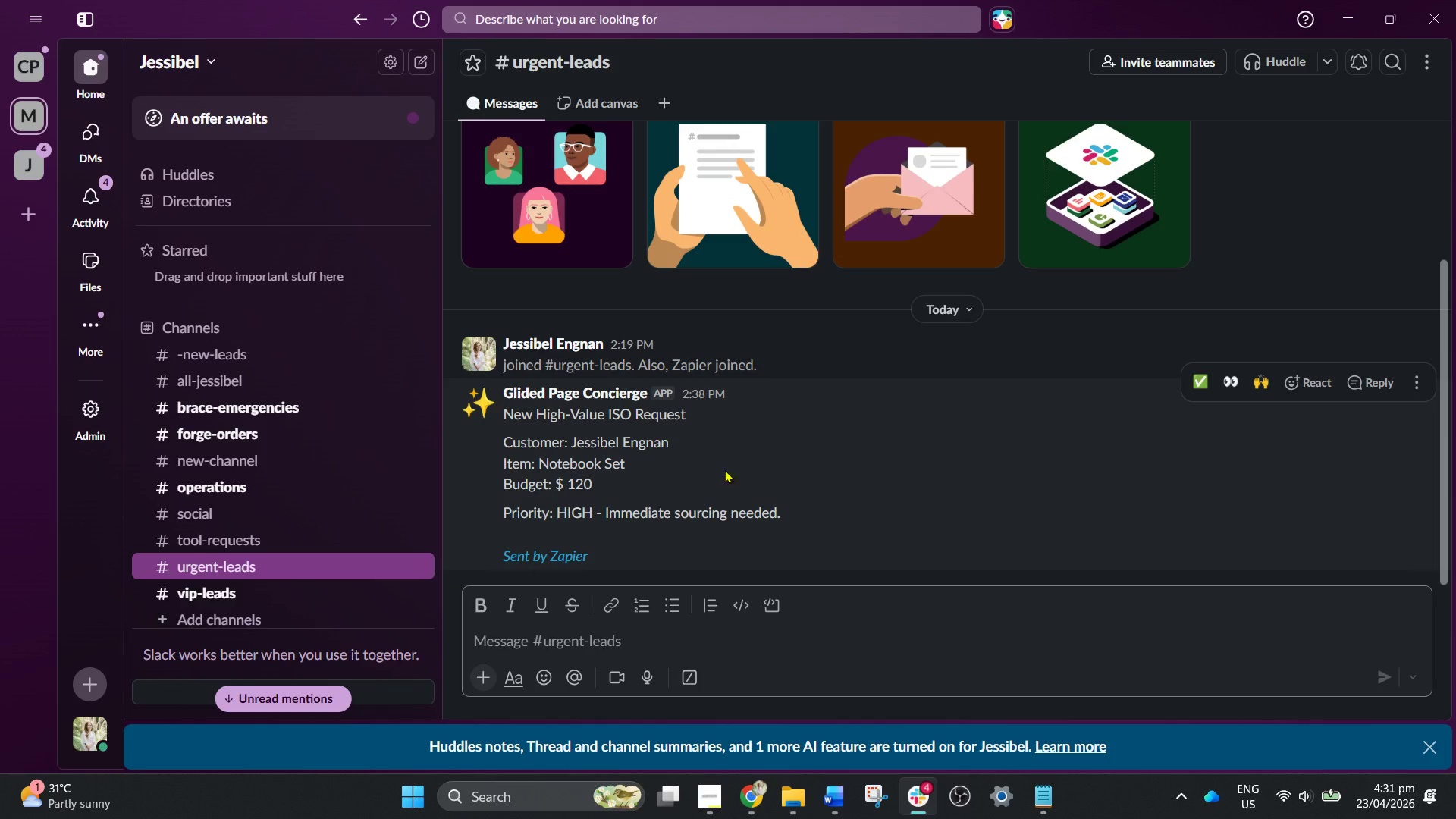 
left_click([861, 797])
 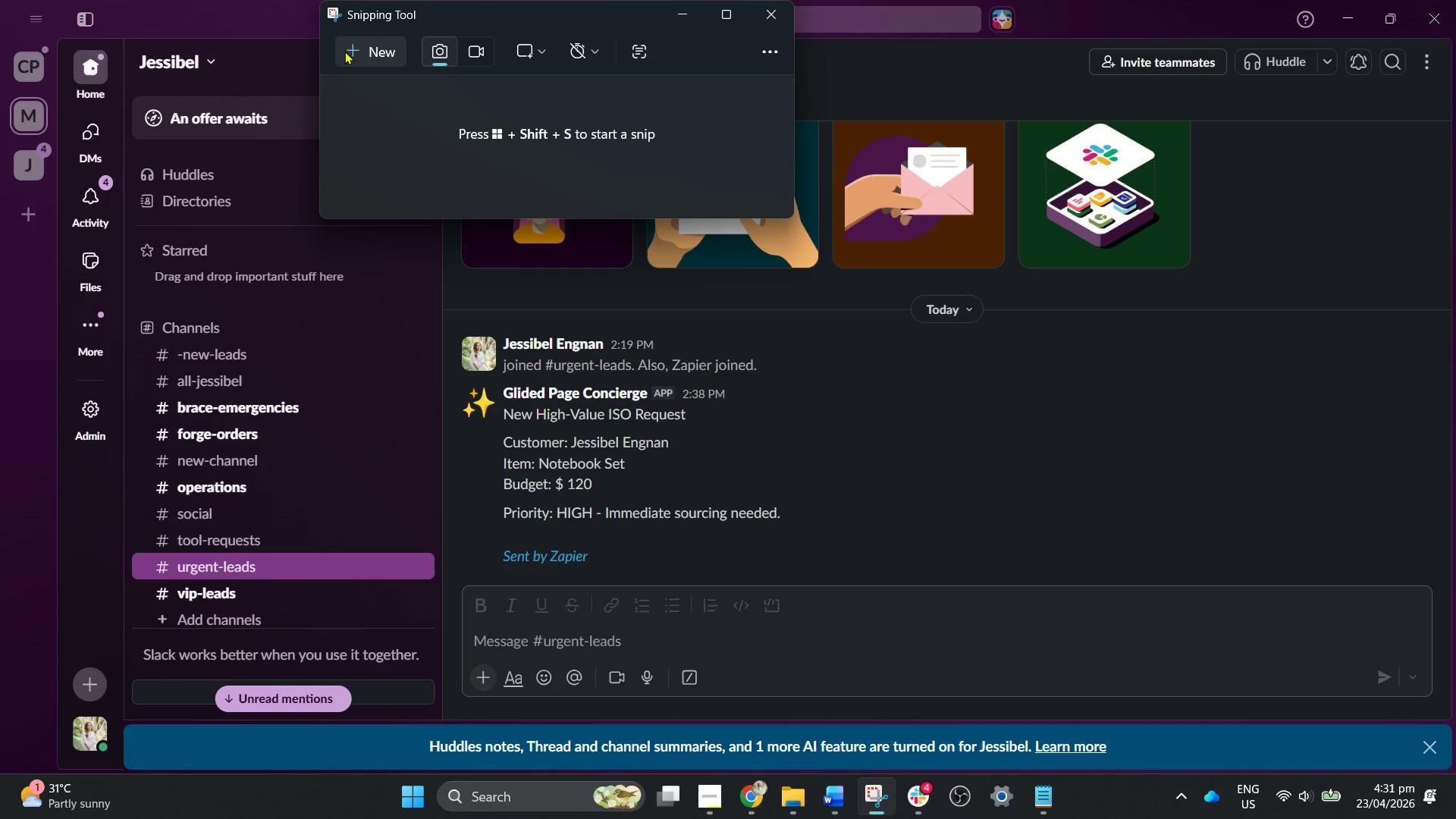 
left_click([353, 51])
 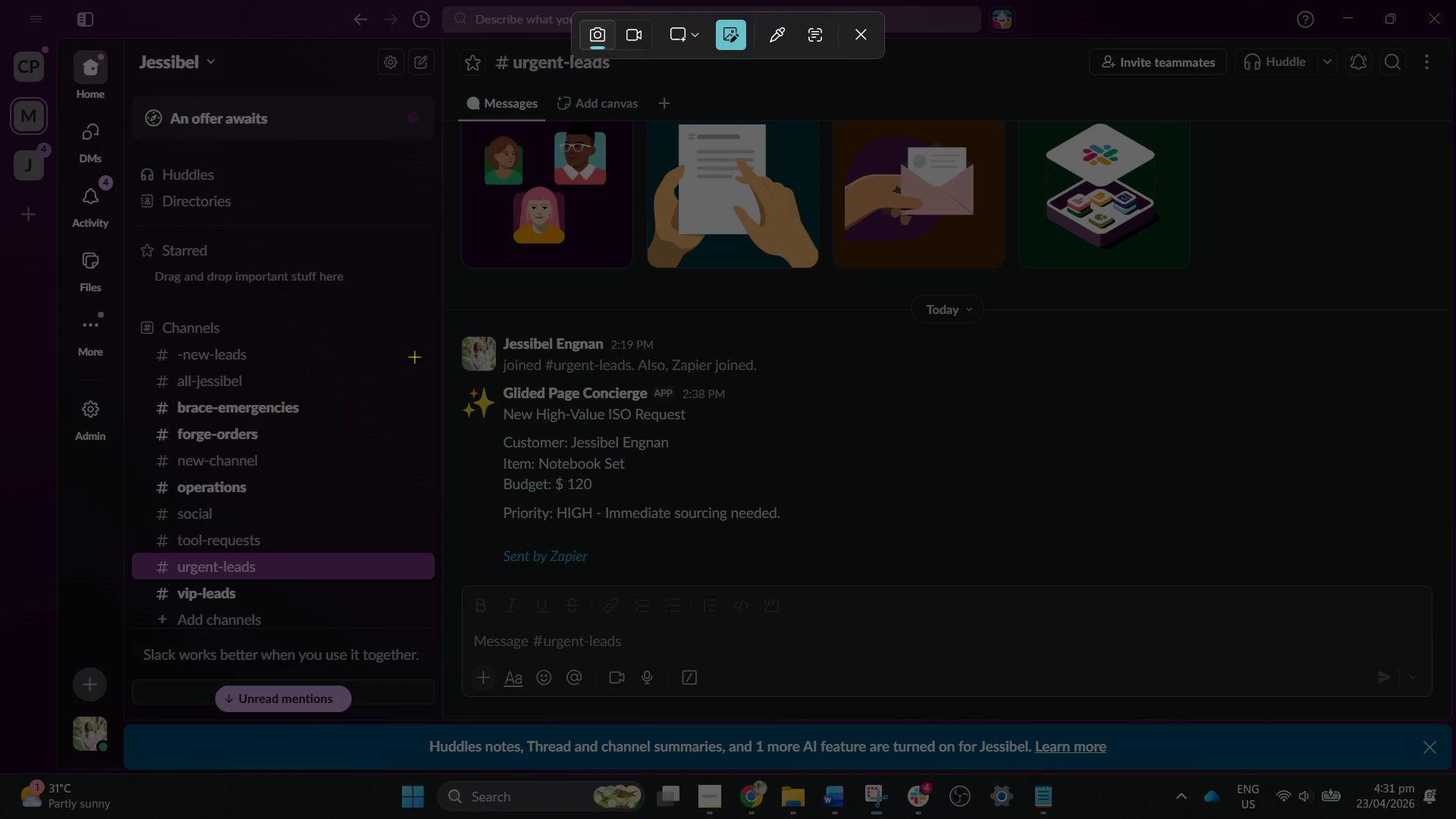 
wait(6.44)
 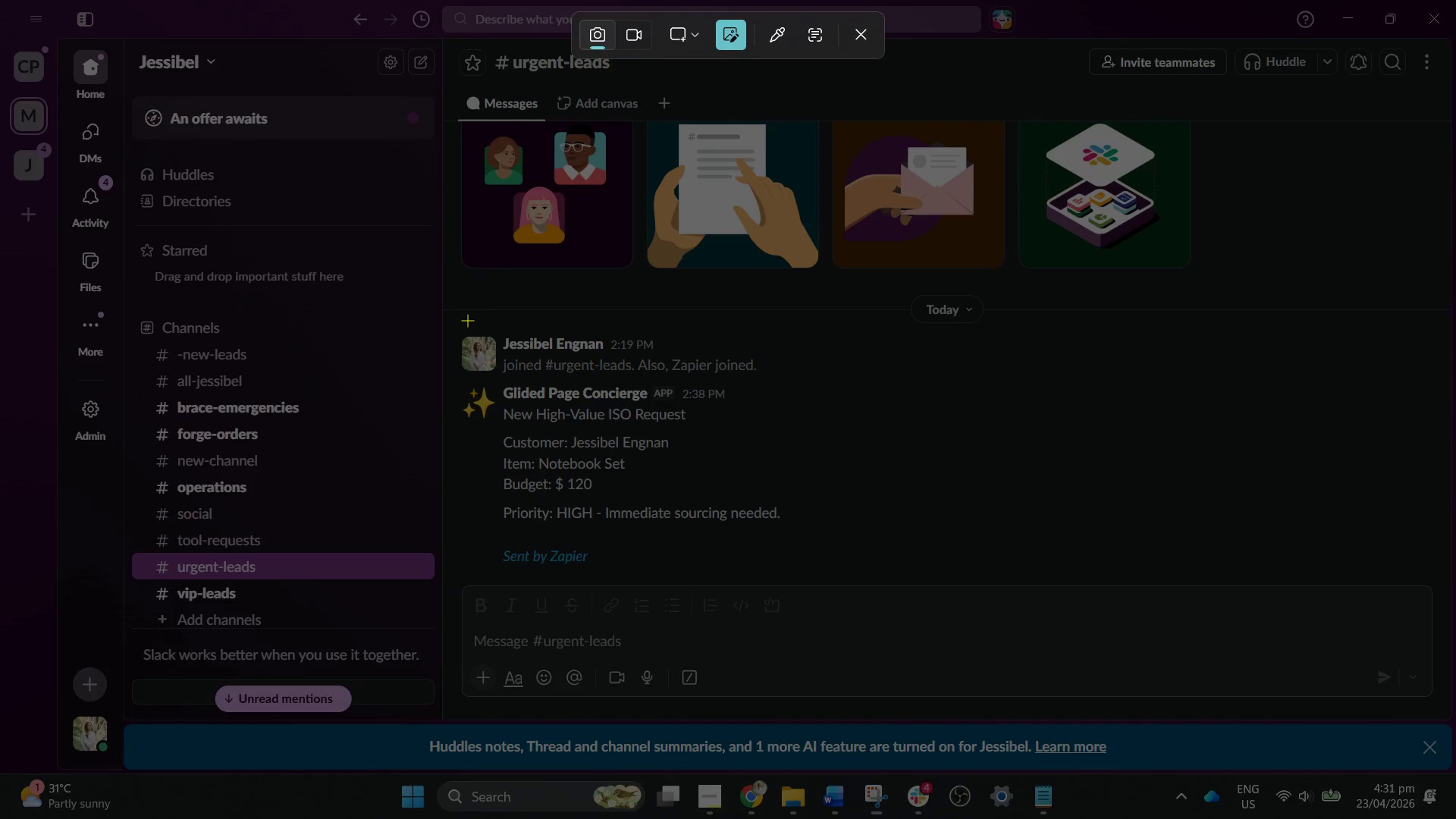 
left_click_drag(start_coordinate=[459, 295], to_coordinate=[496, 447])
 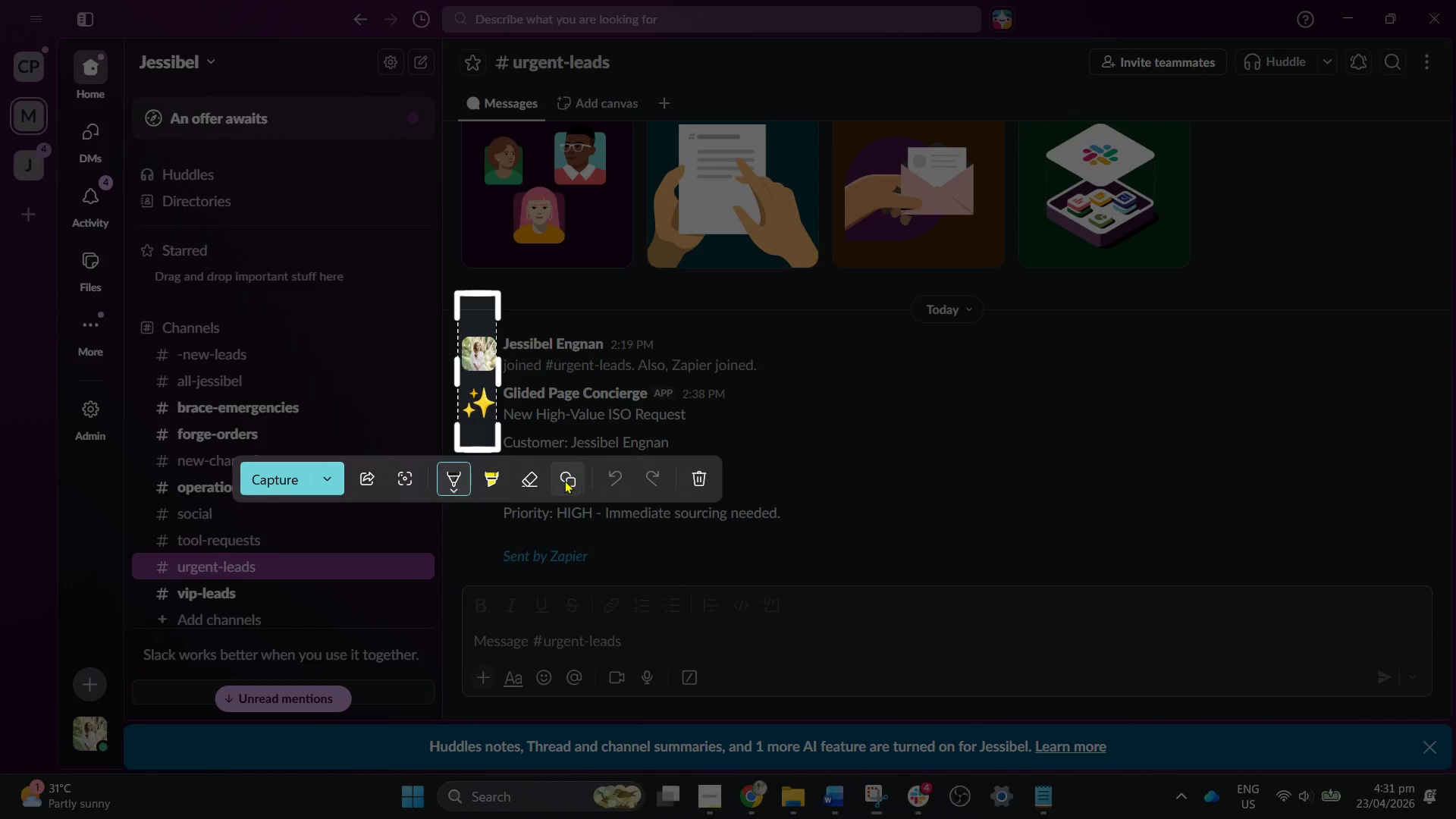 
left_click([861, 435])
 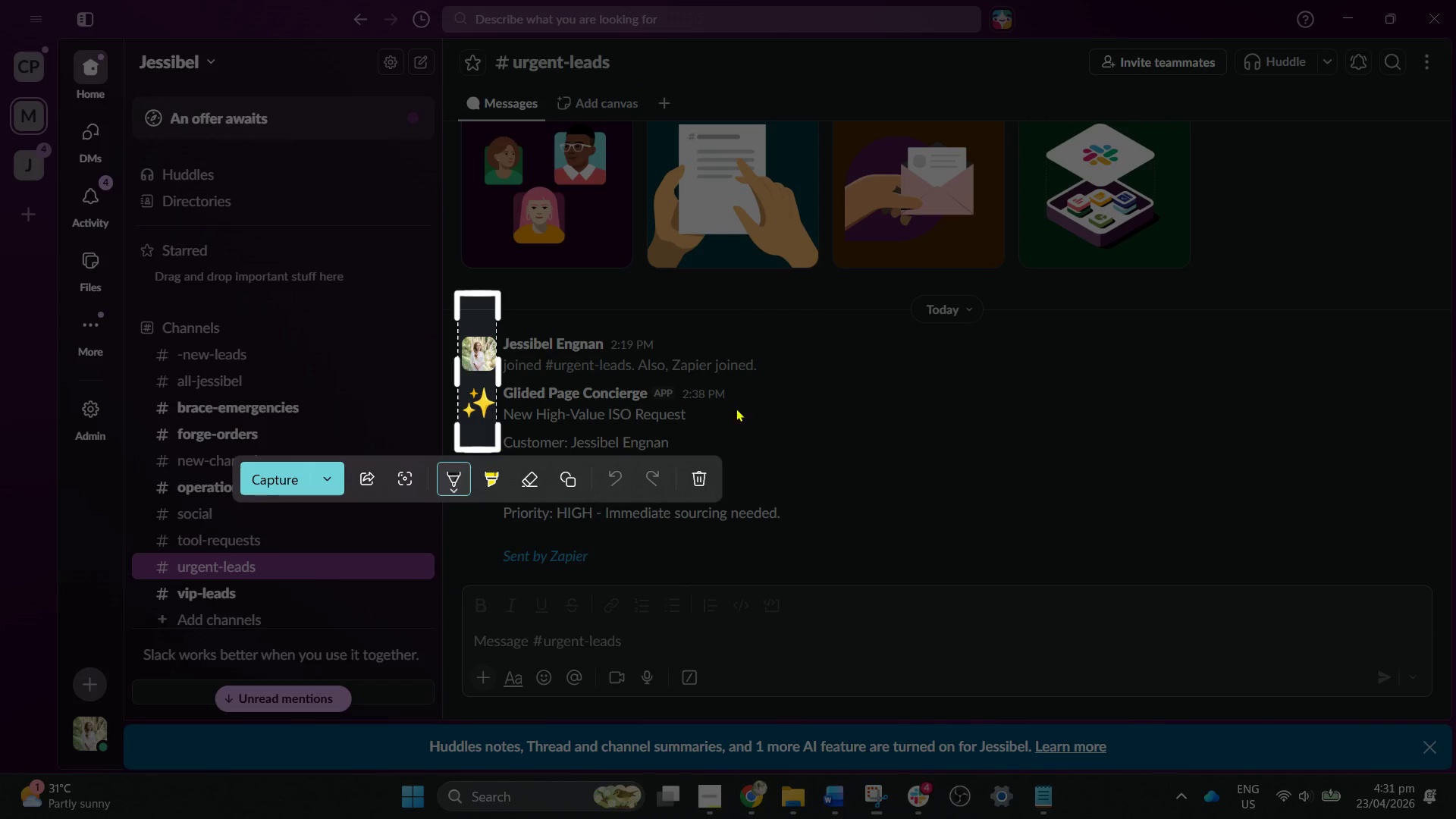 
left_click([771, 400])
 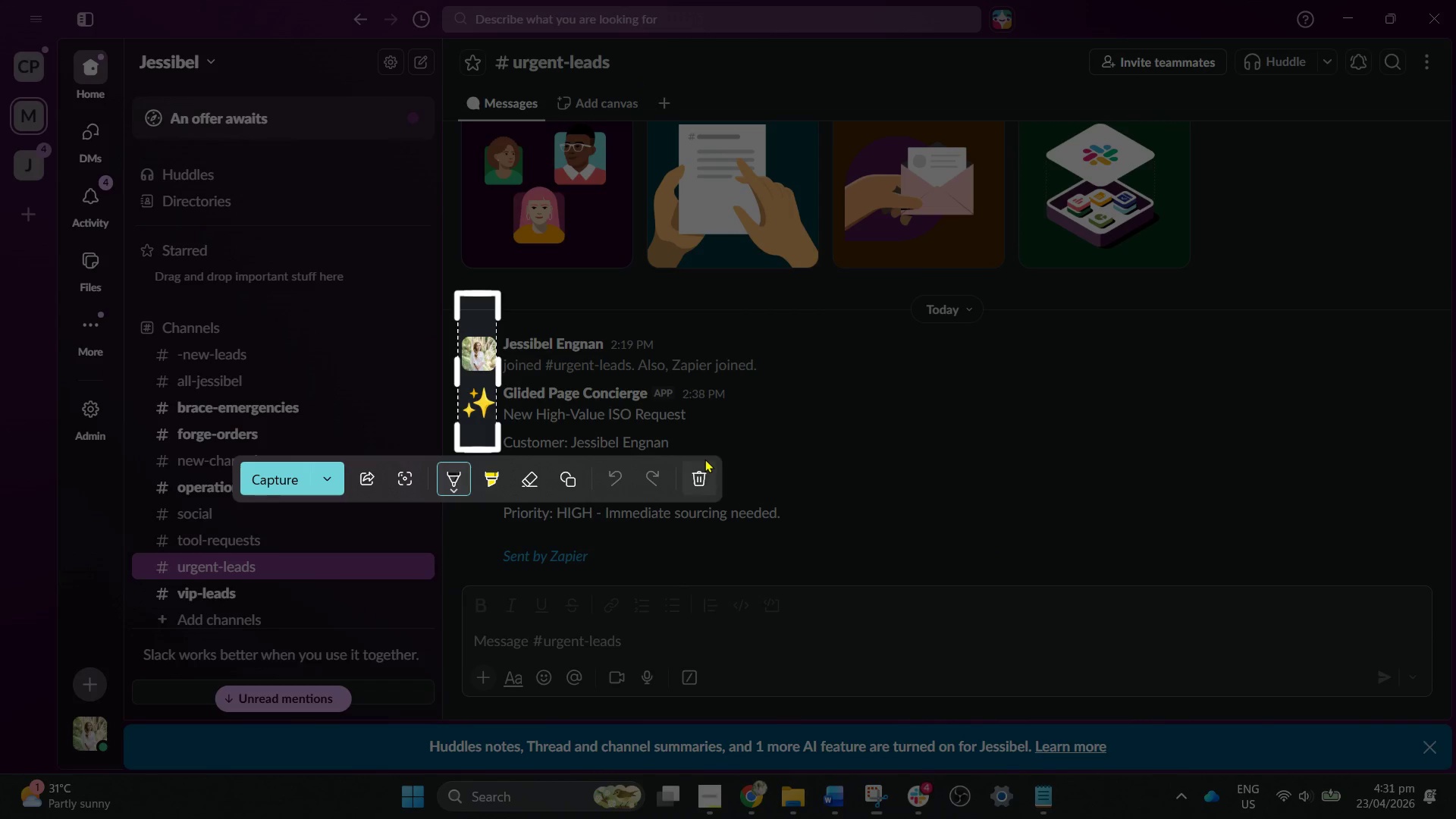 
left_click([704, 459])
 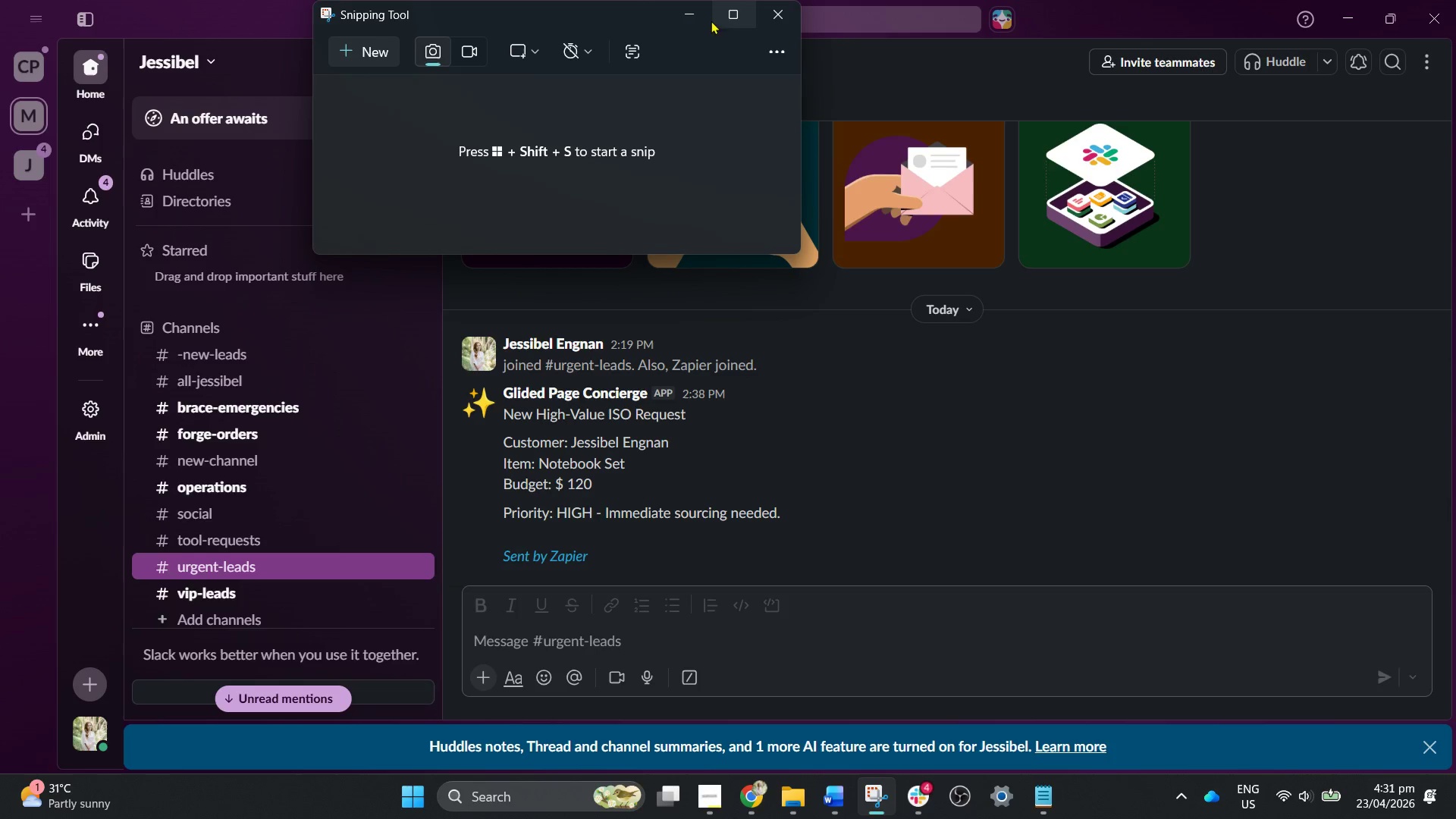 
left_click([364, 47])
 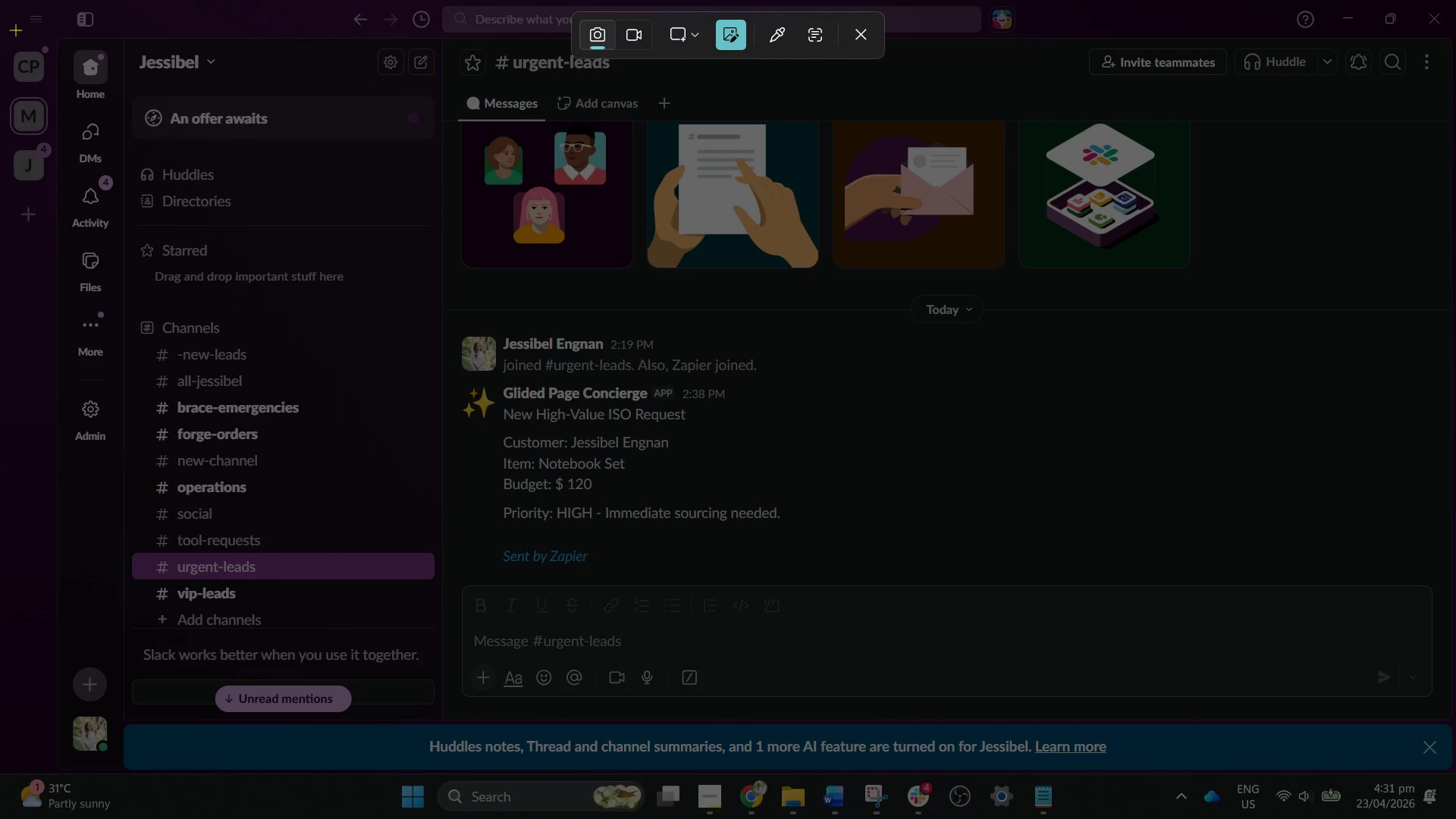 
wait(5.52)
 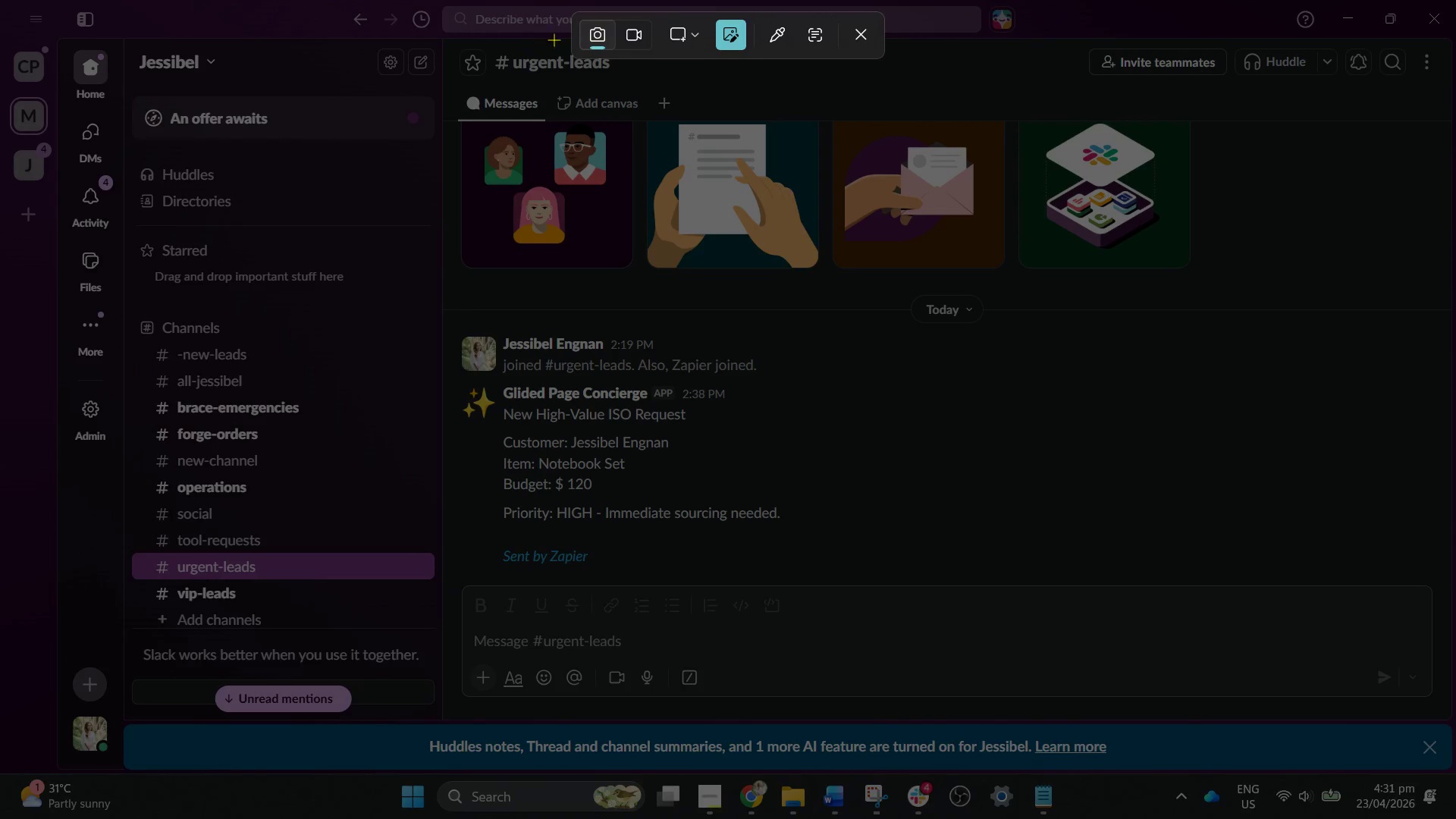 
left_click_drag(start_coordinate=[70, 46], to_coordinate=[1443, 734])
 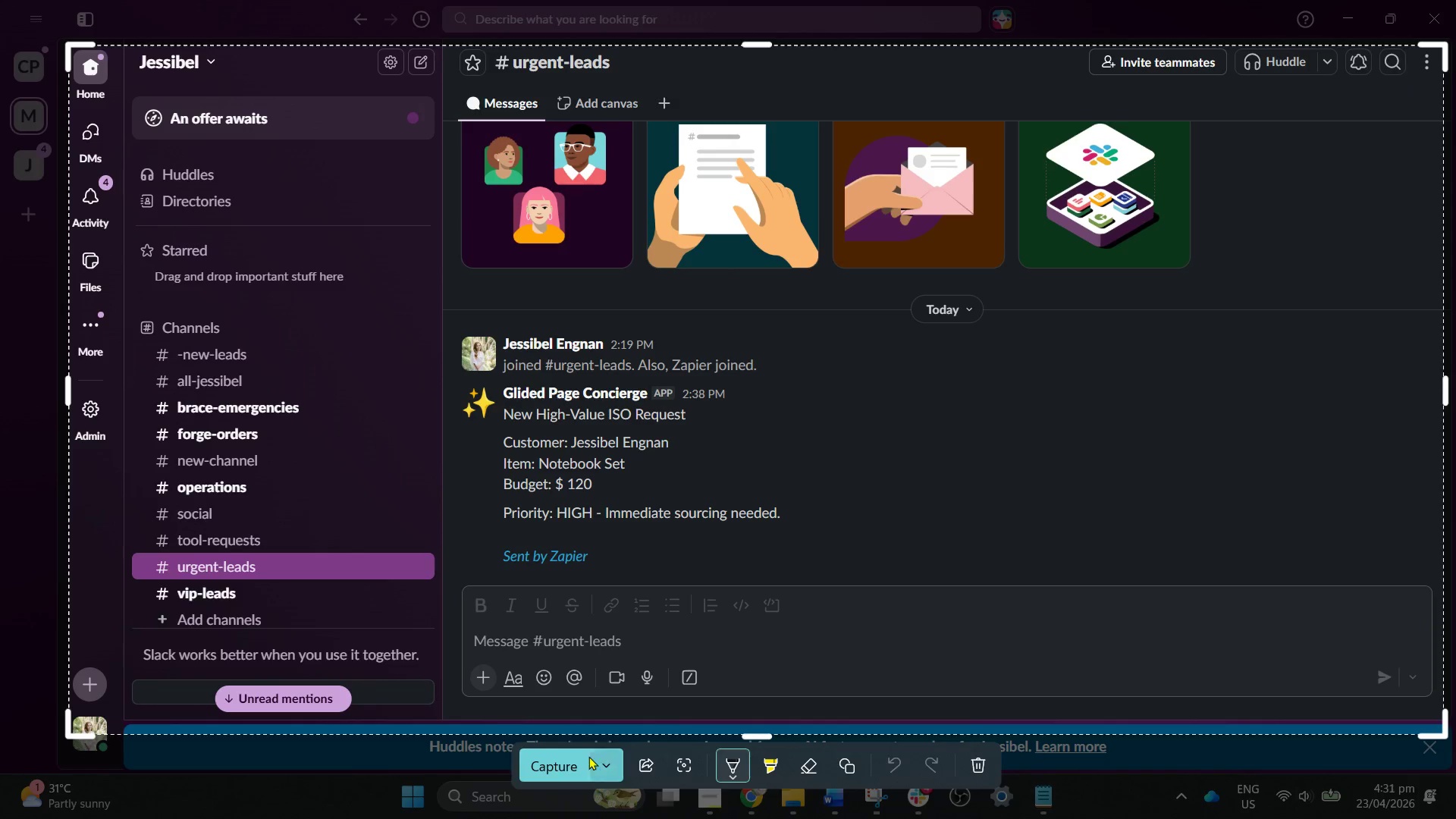 
left_click([560, 758])
 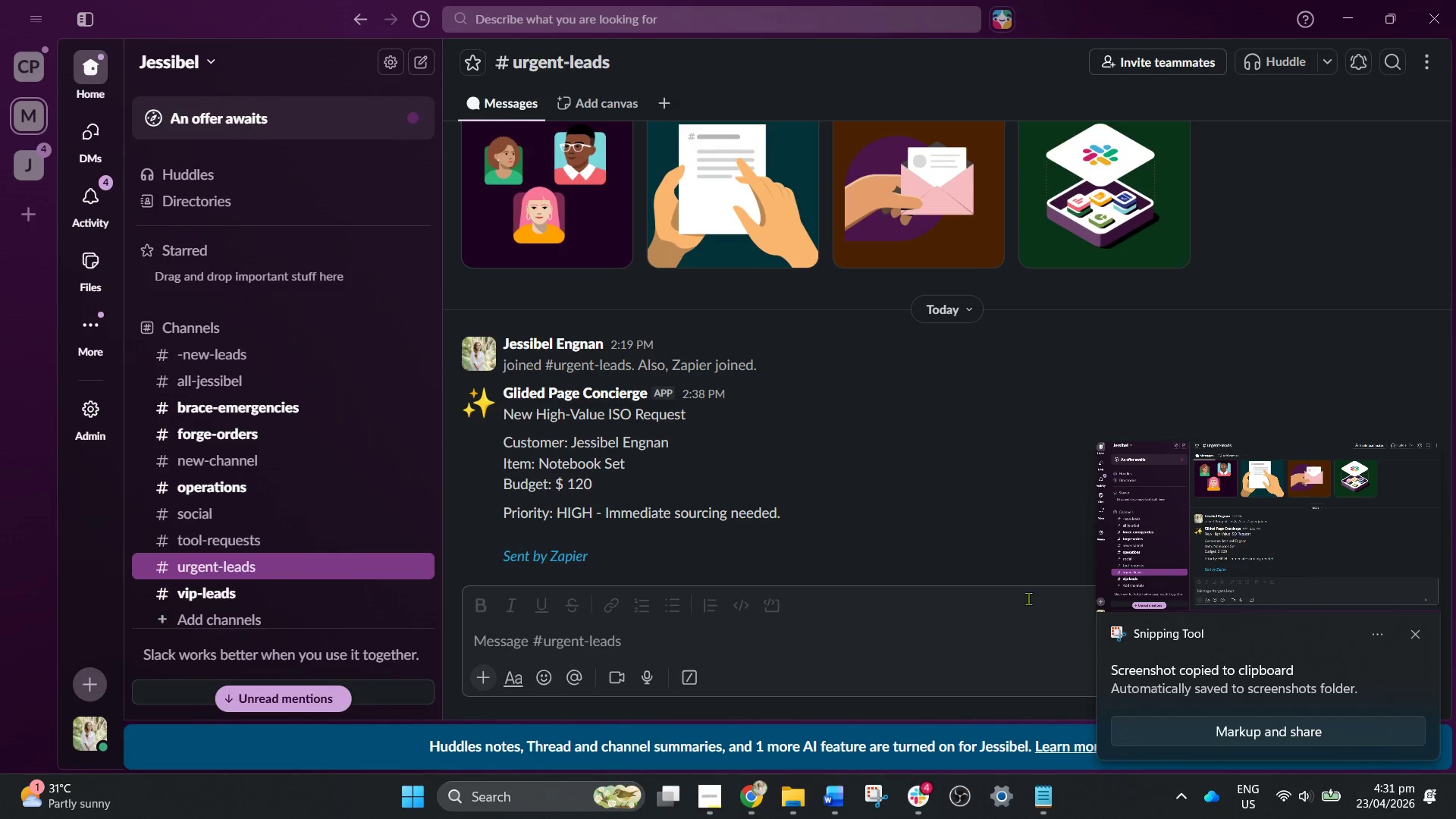 
left_click([1219, 734])
 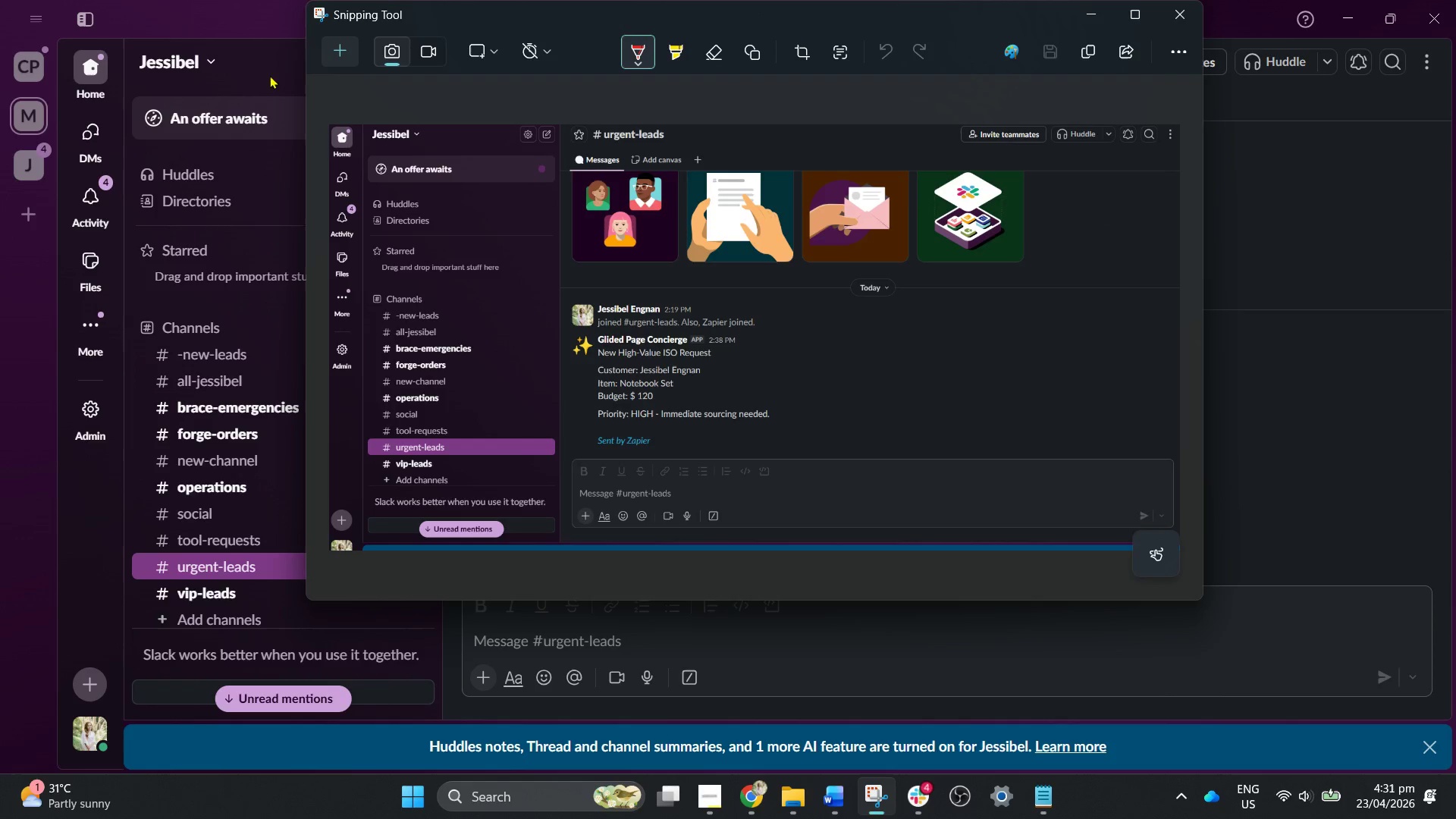 
right_click([633, 182])
 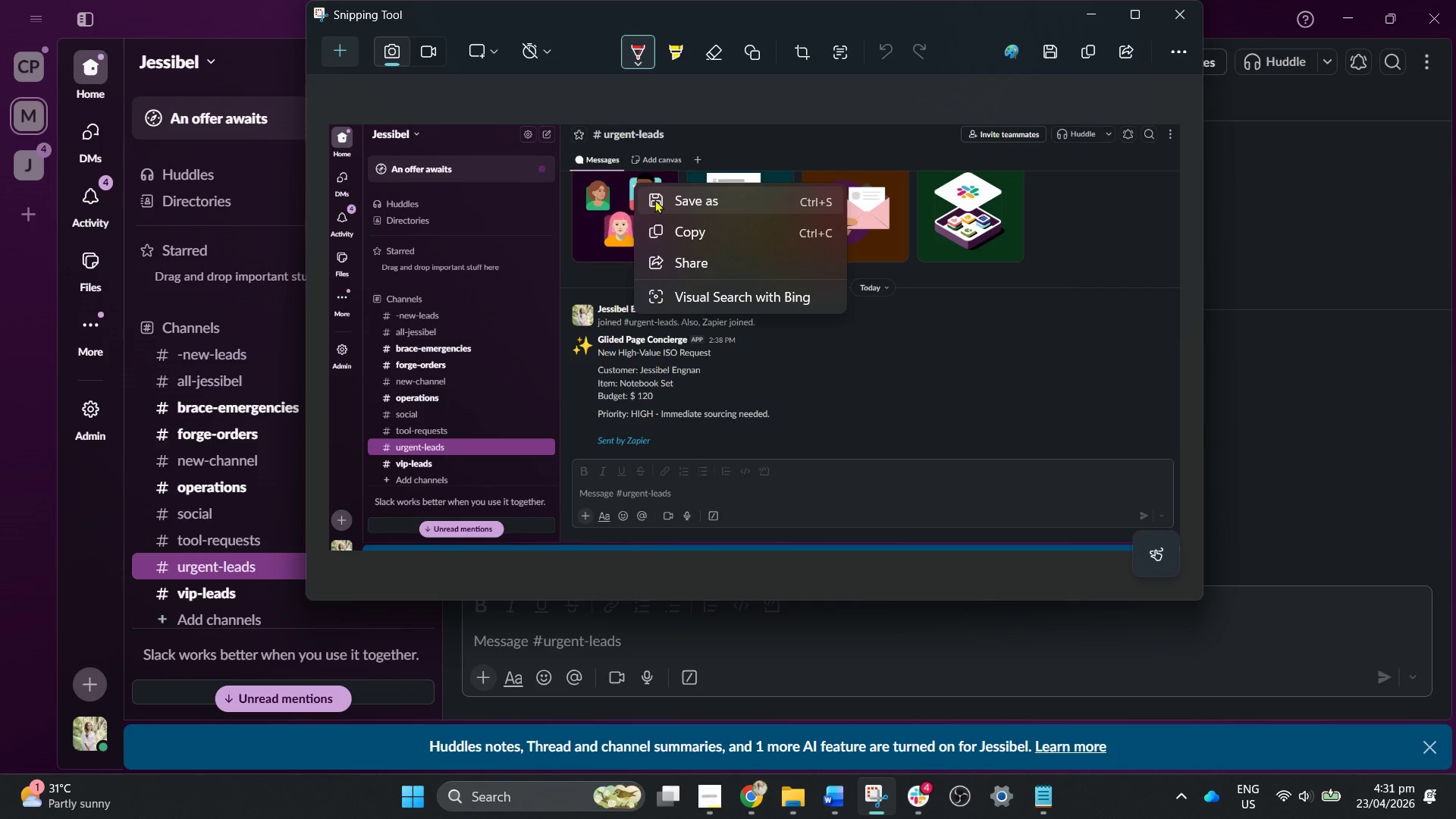 
left_click([660, 200])
 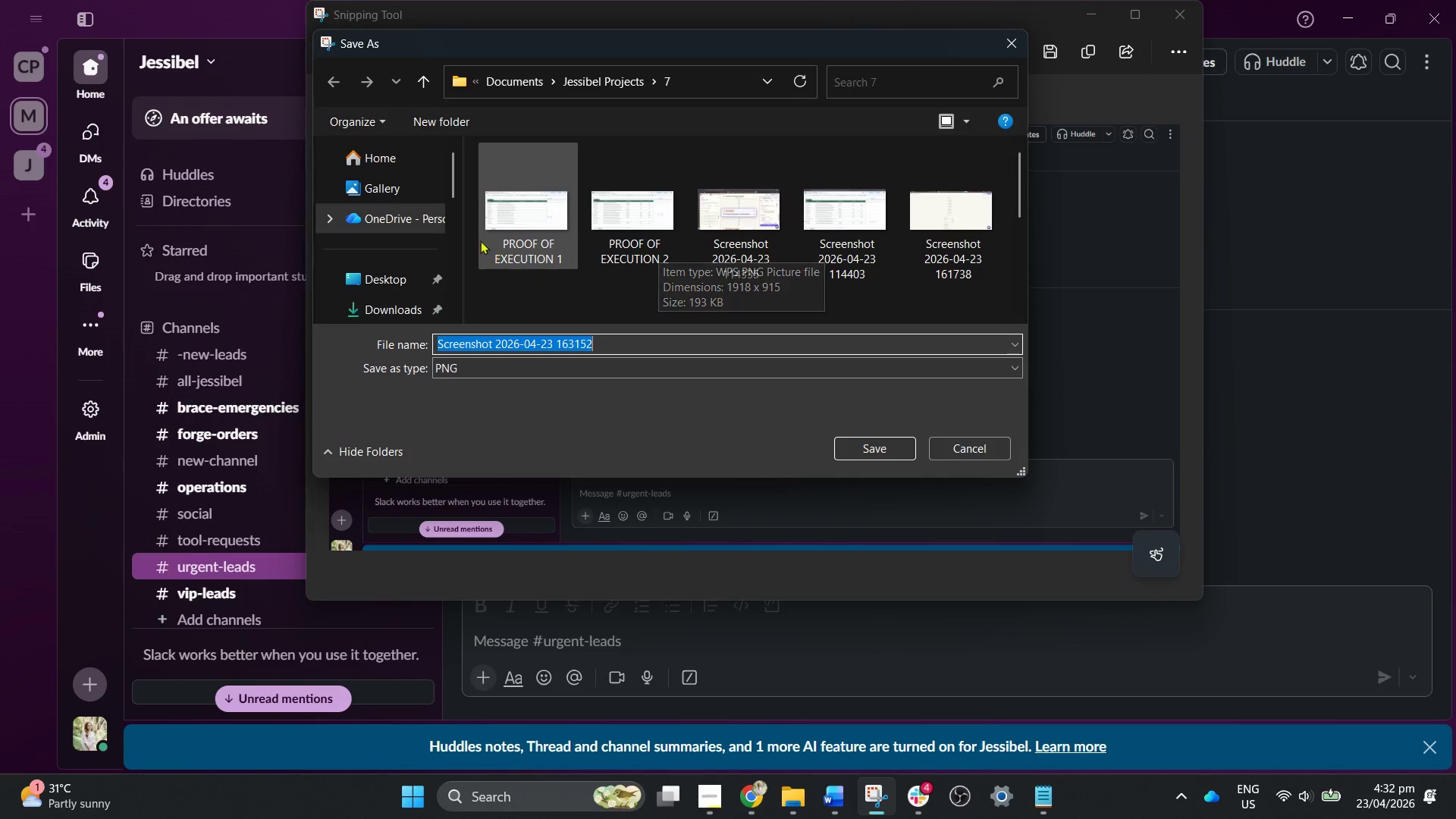 
mouse_move([567, 107])
 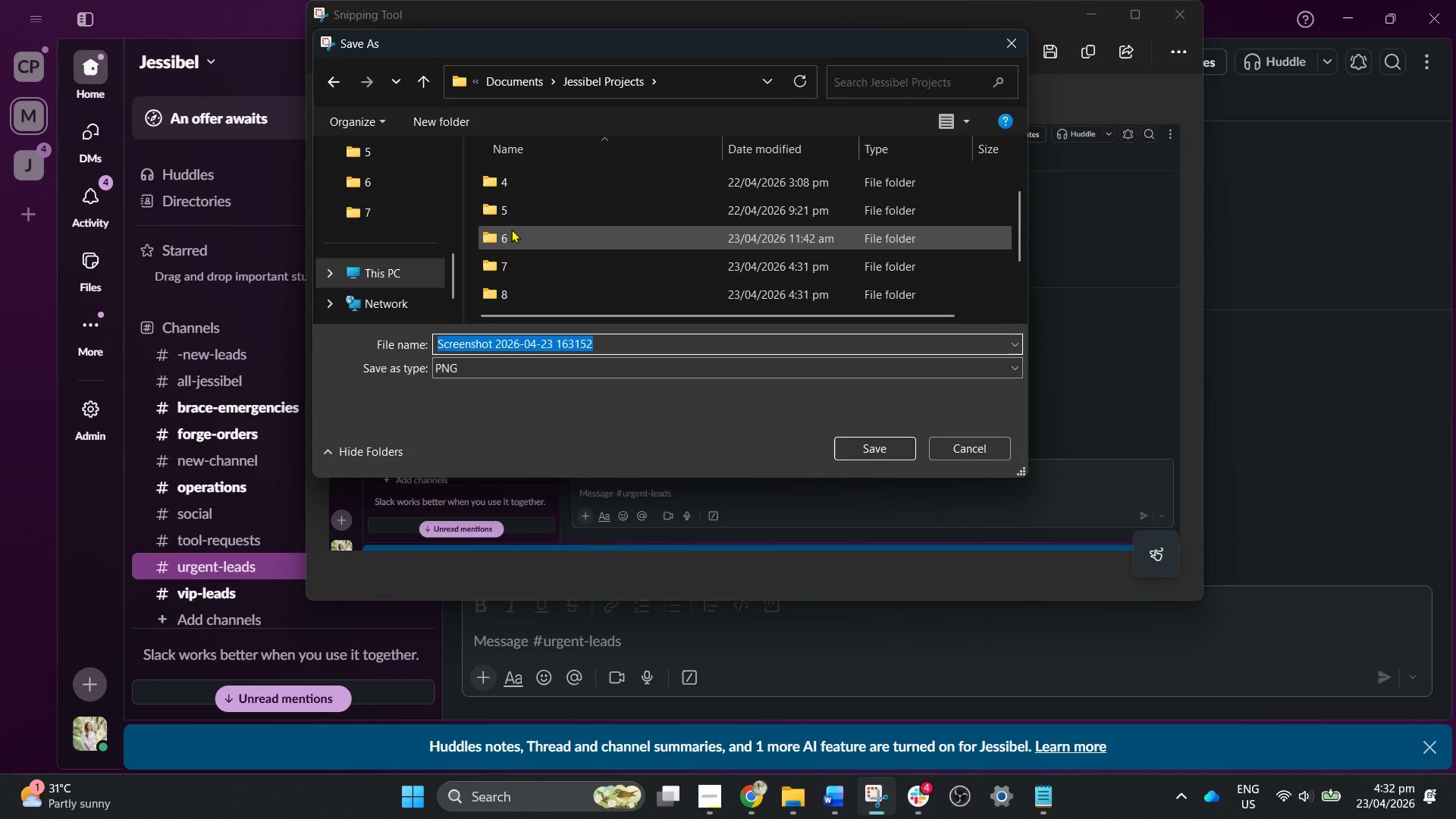 
scroll: coordinate [511, 229], scroll_direction: down, amount: 2.0
 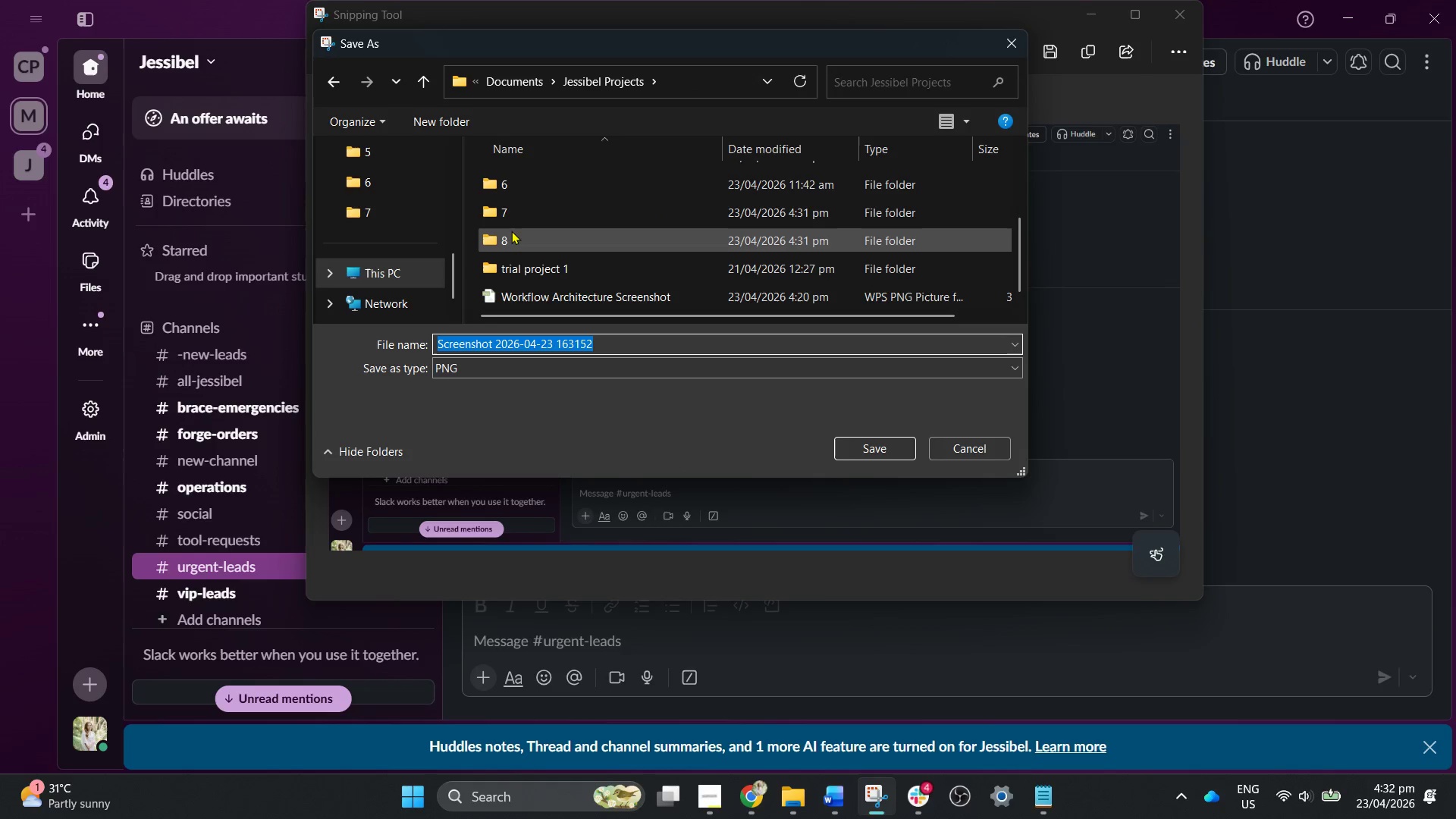 
left_click([511, 231])
 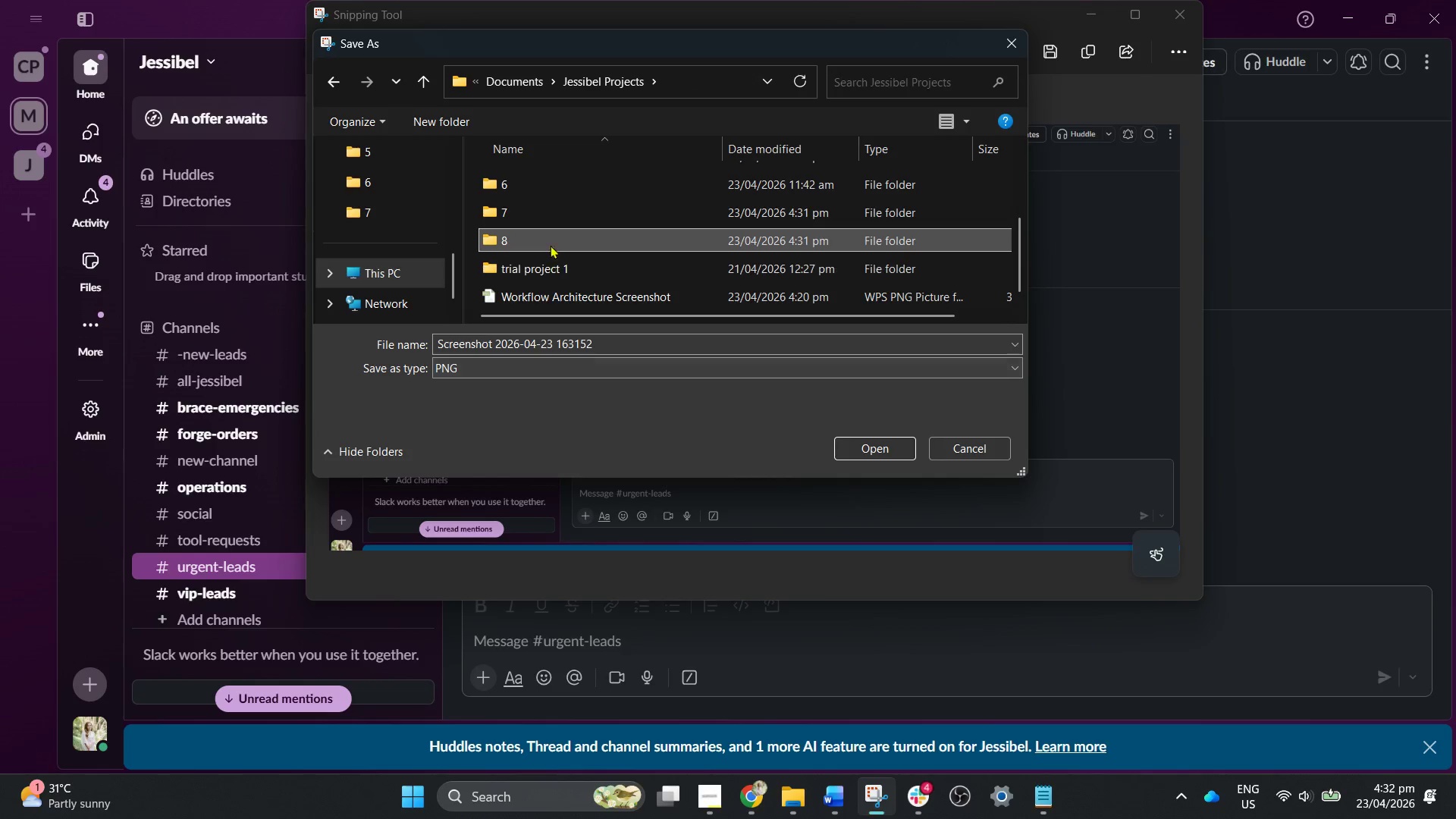 
double_click([550, 240])
 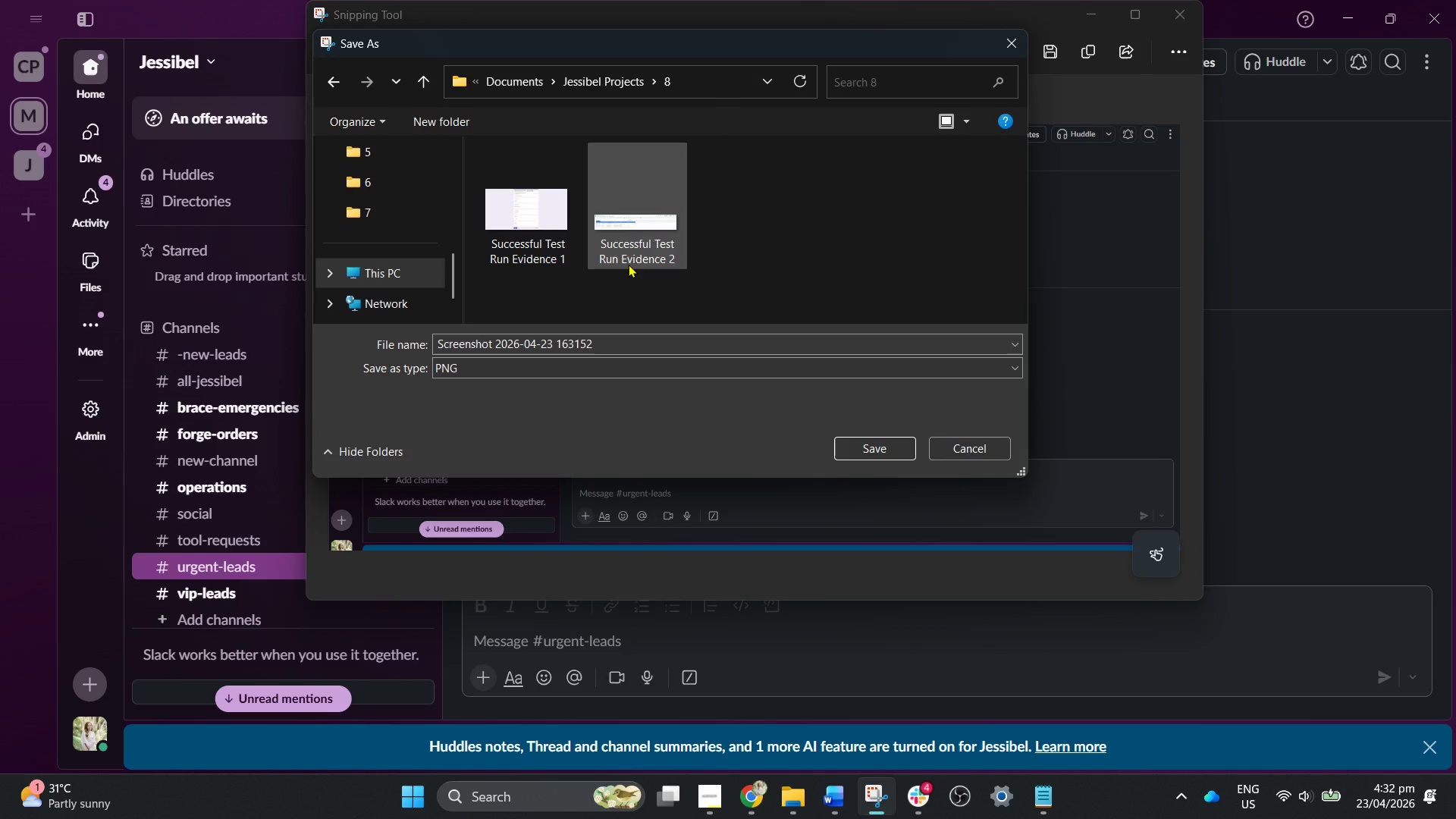 
left_click([628, 264])
 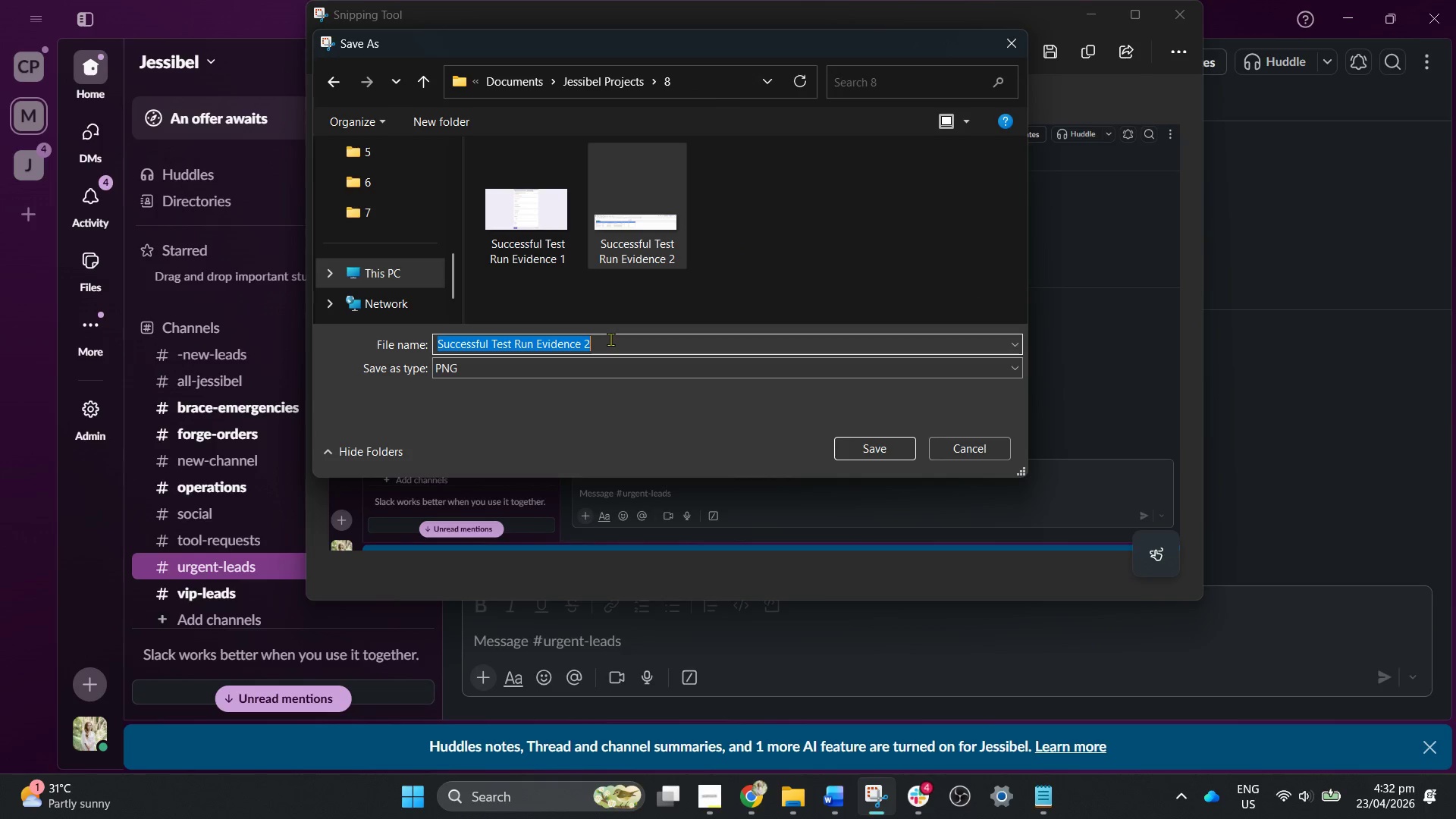 
double_click([610, 339])
 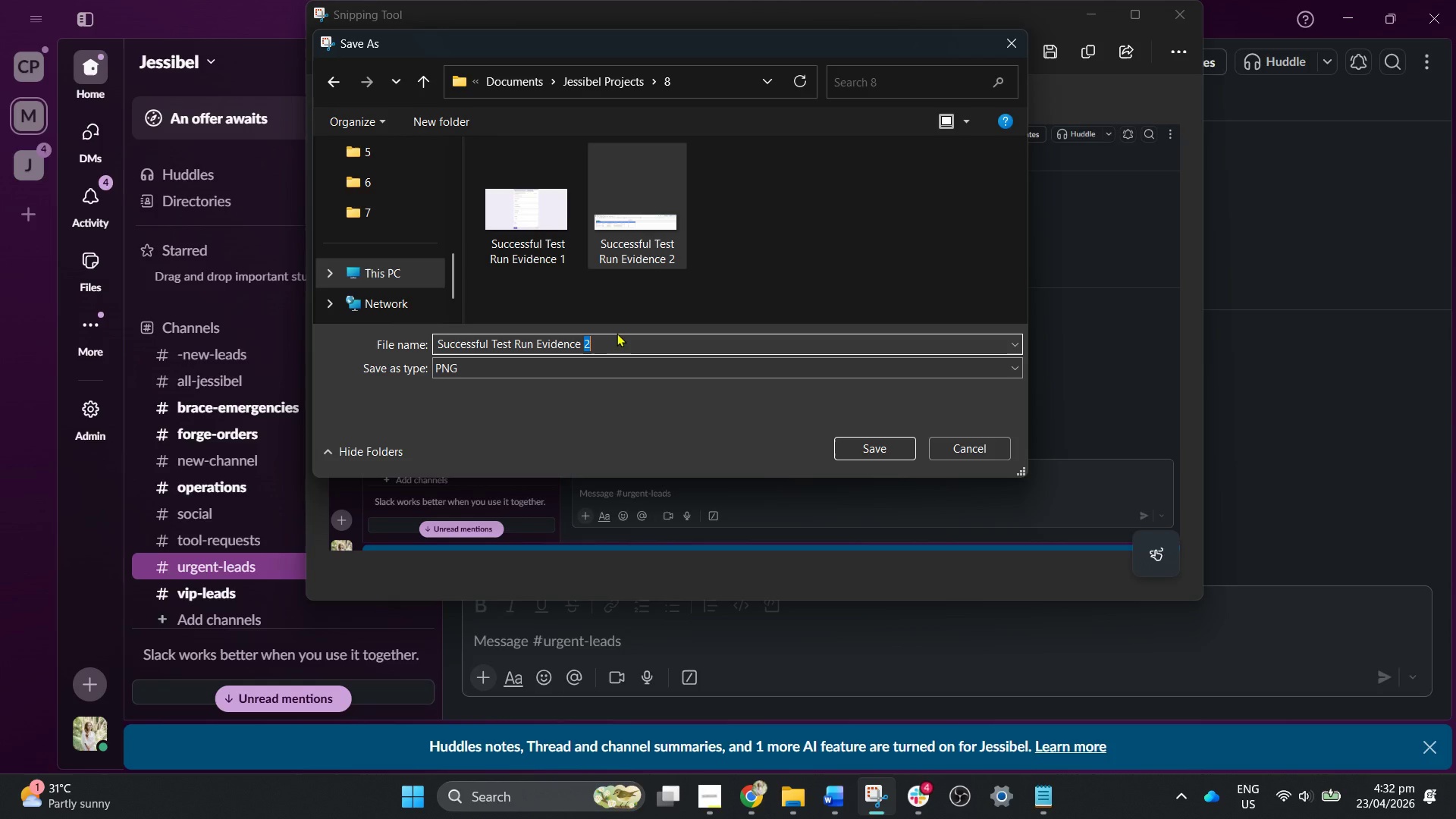 
key(3)
 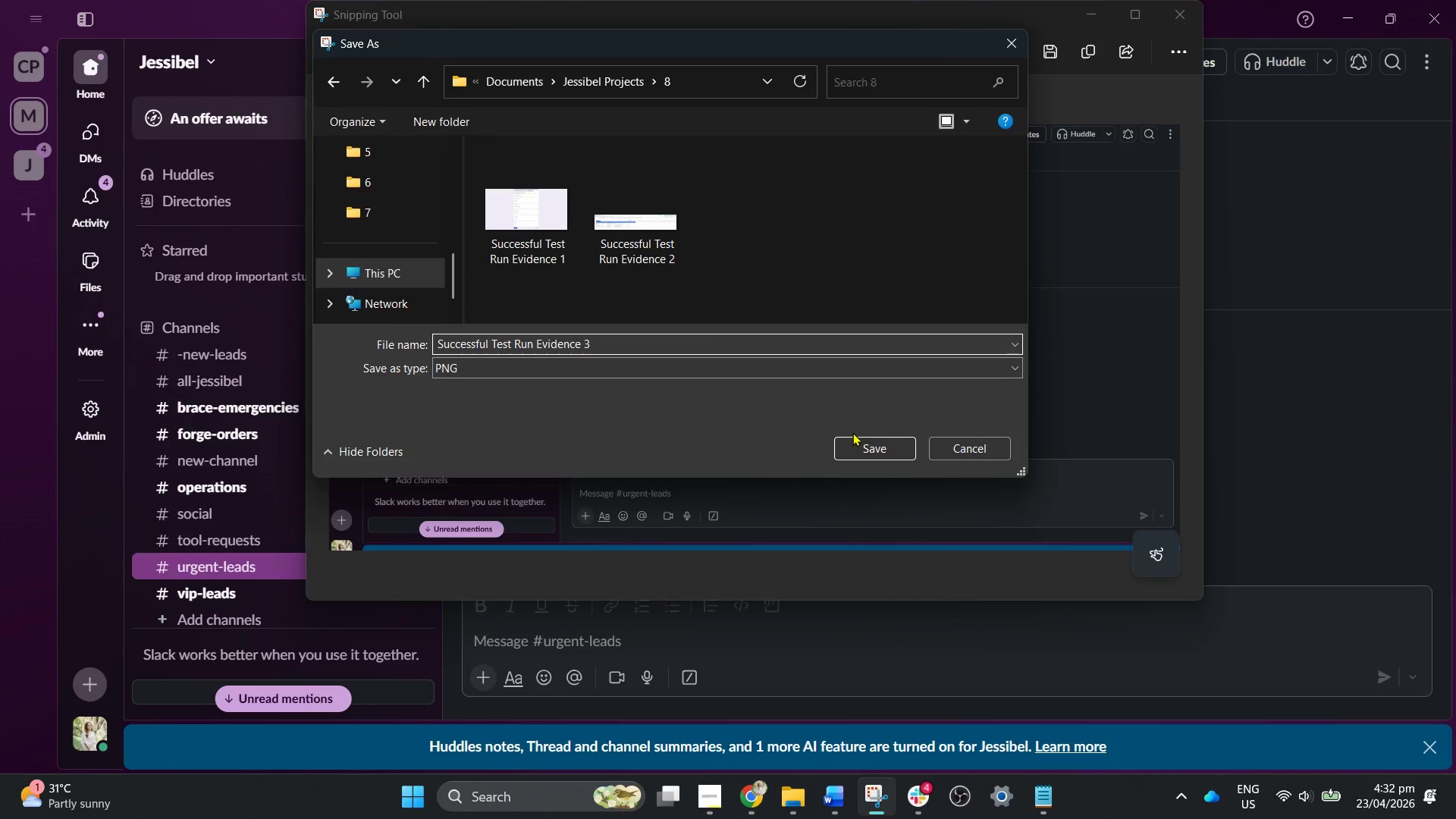 
left_click([863, 438])
 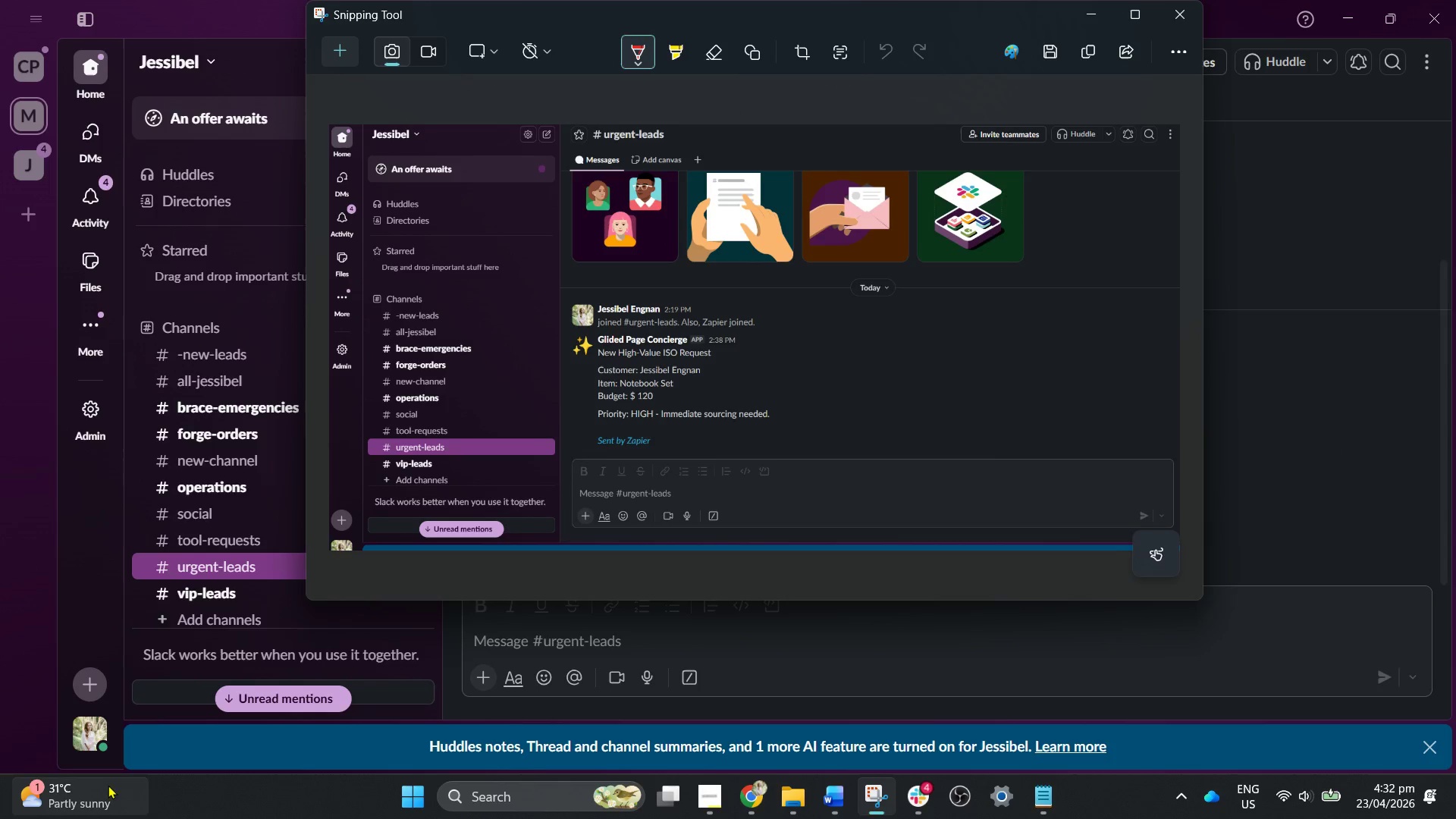 
wait(6.77)
 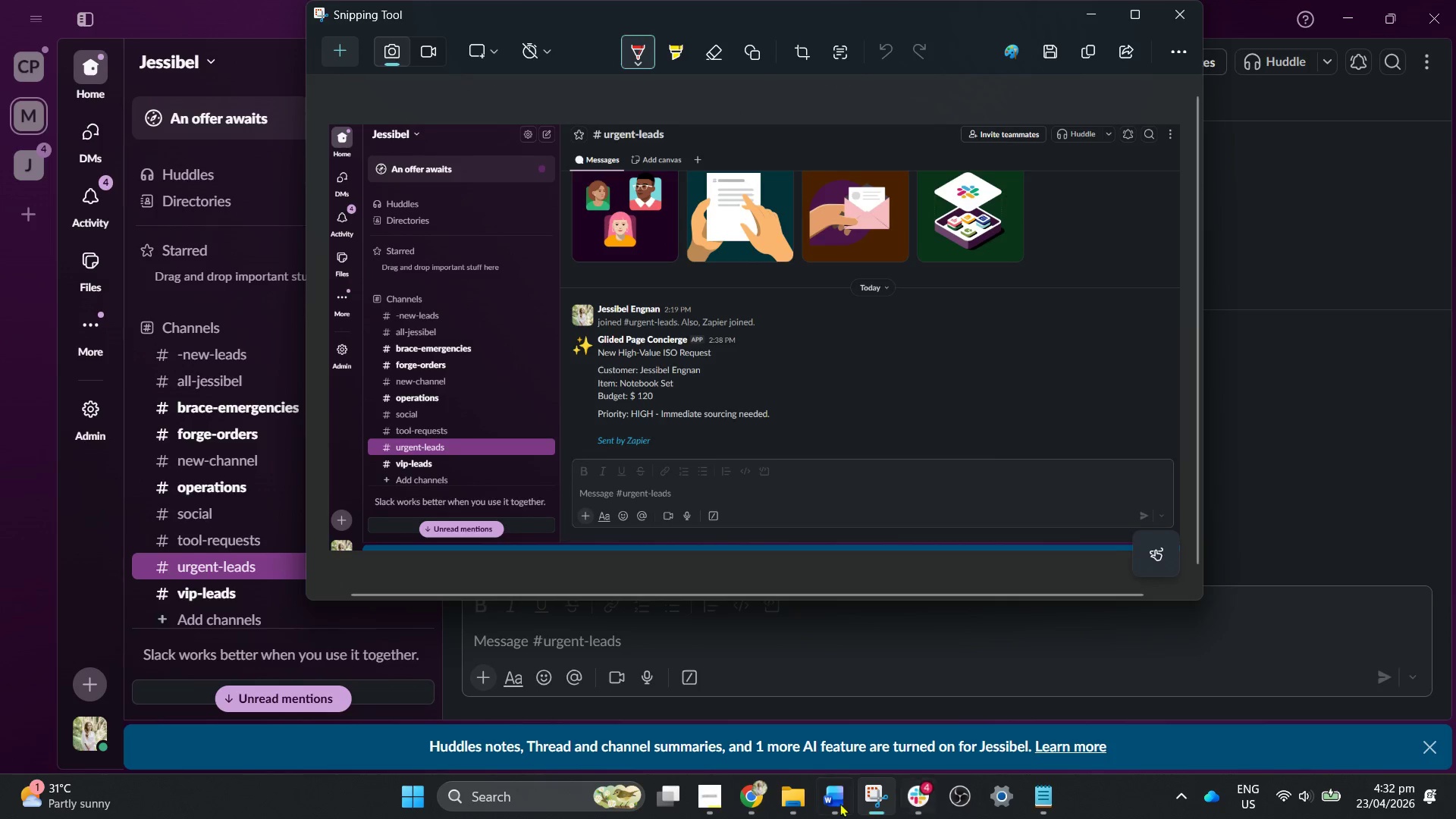 
left_click([755, 792])
 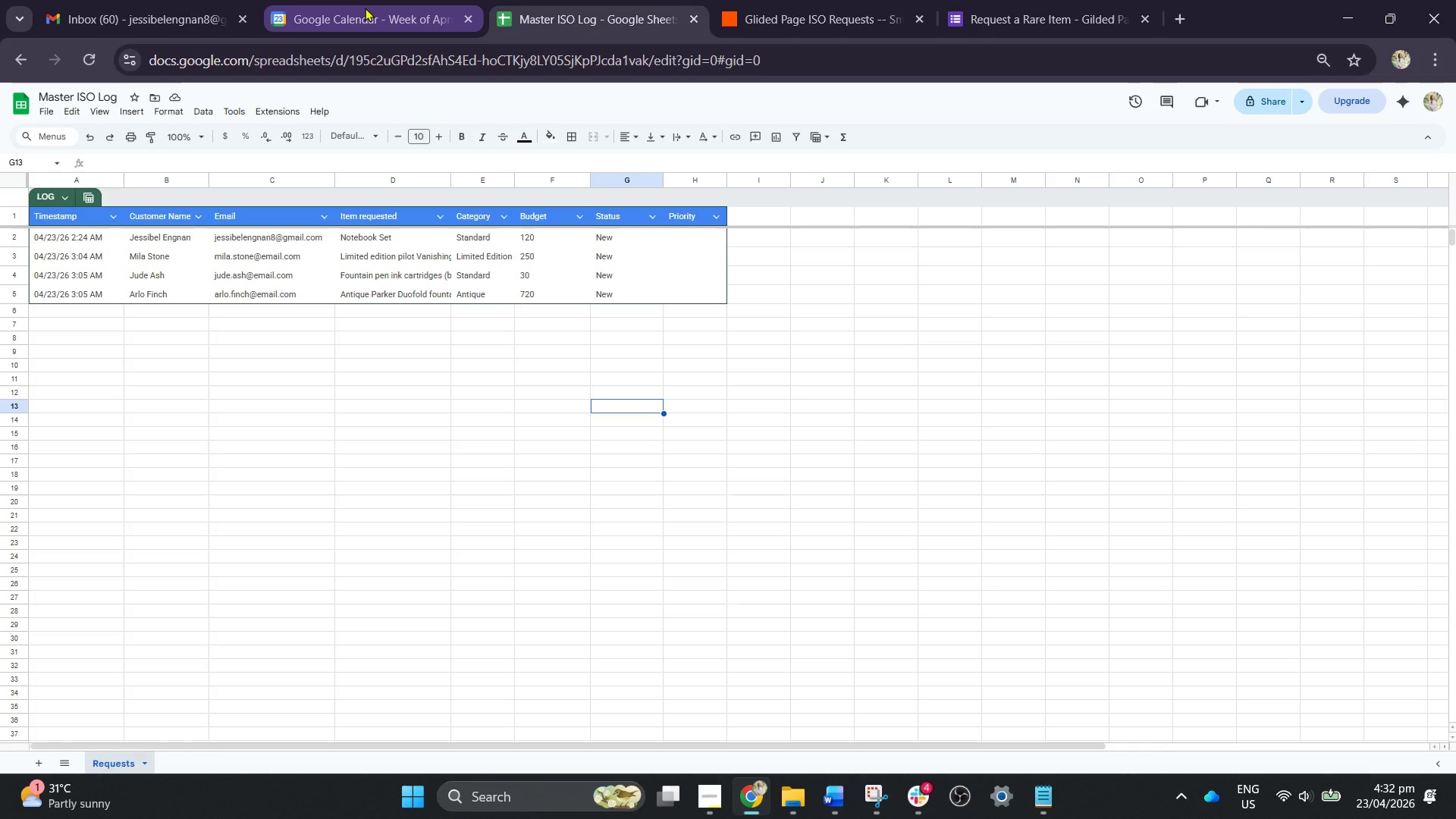 
left_click([365, 8])
 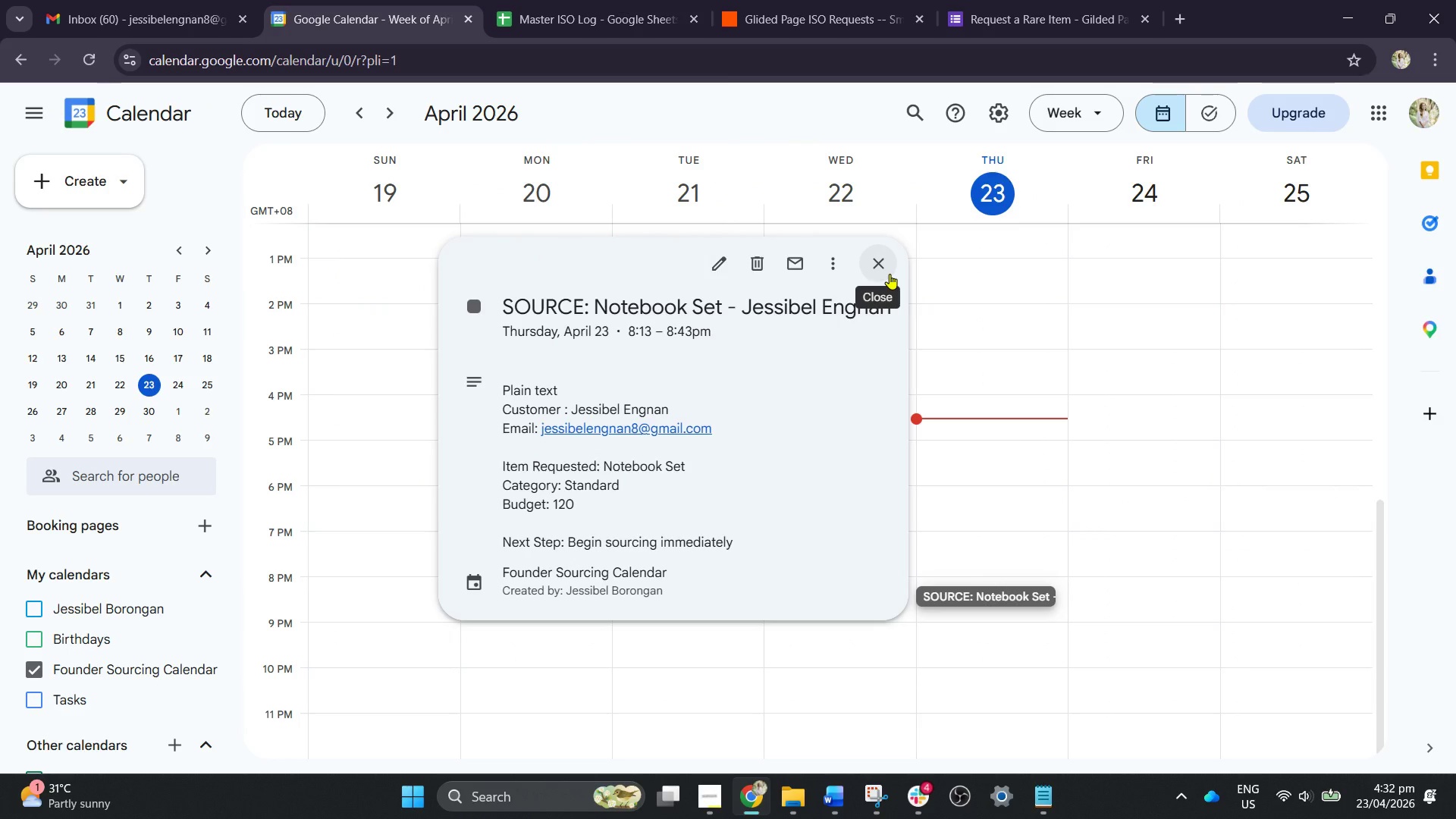 
wait(8.84)
 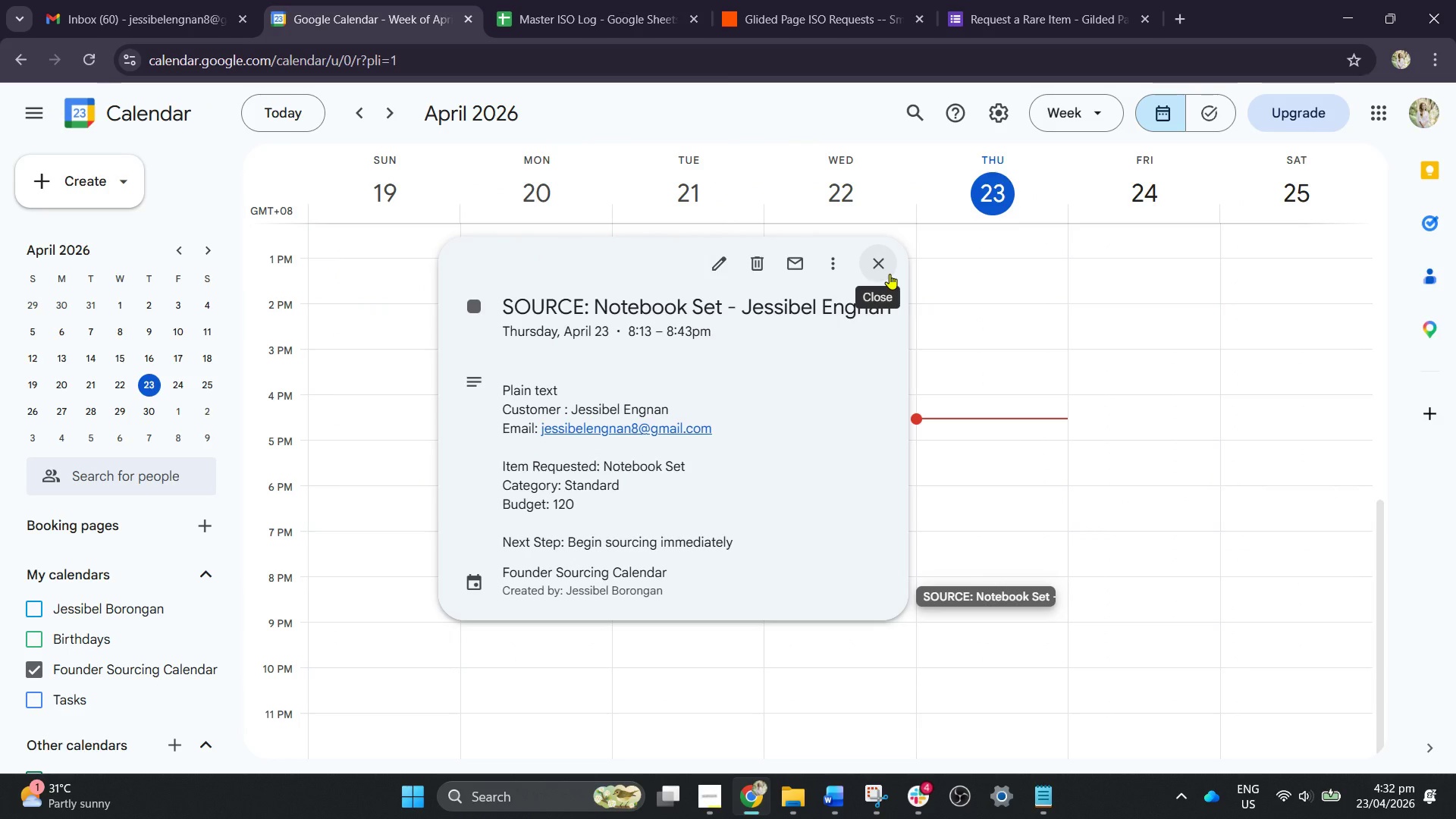 
left_click([883, 797])
 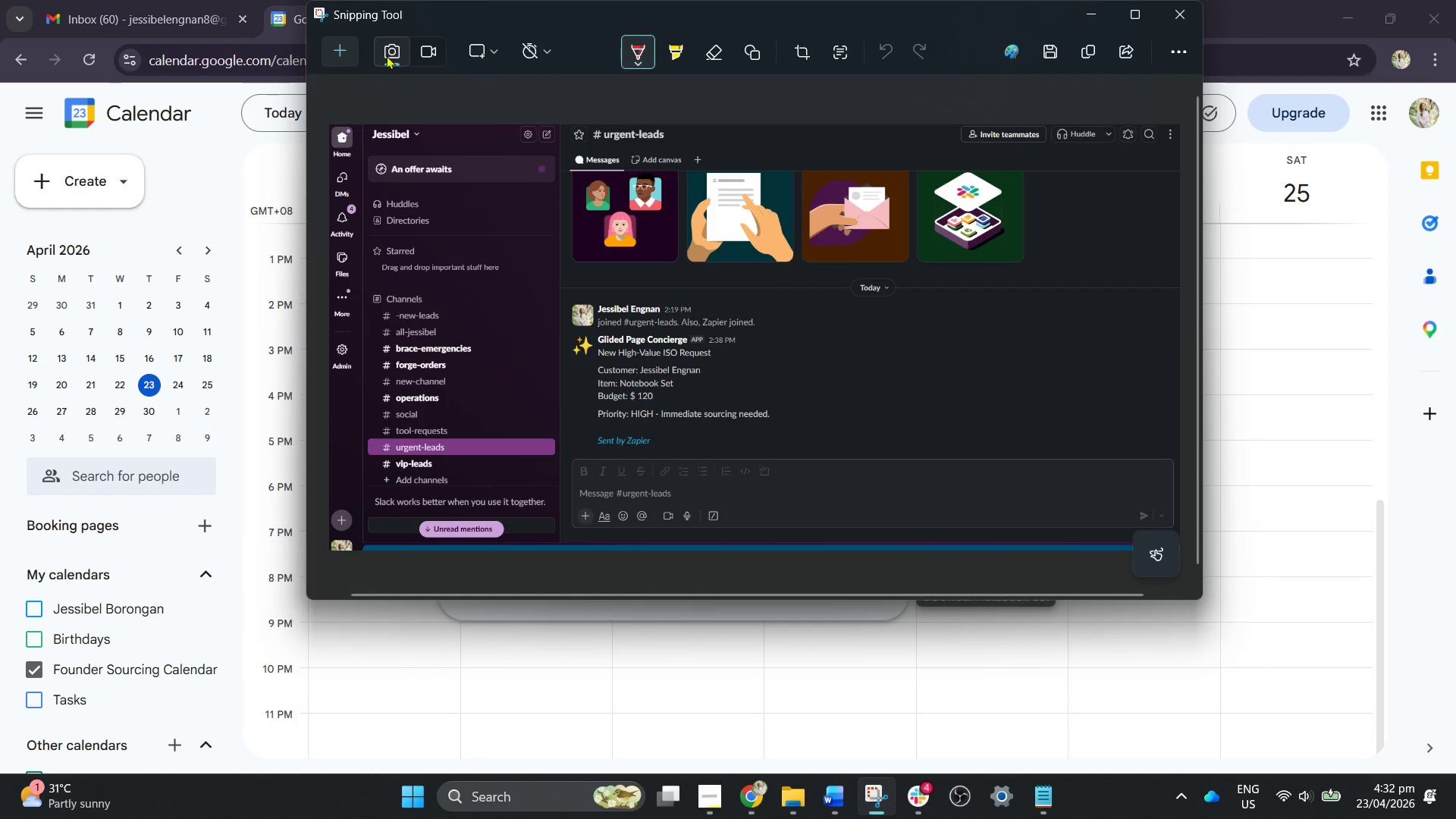 
left_click([338, 51])
 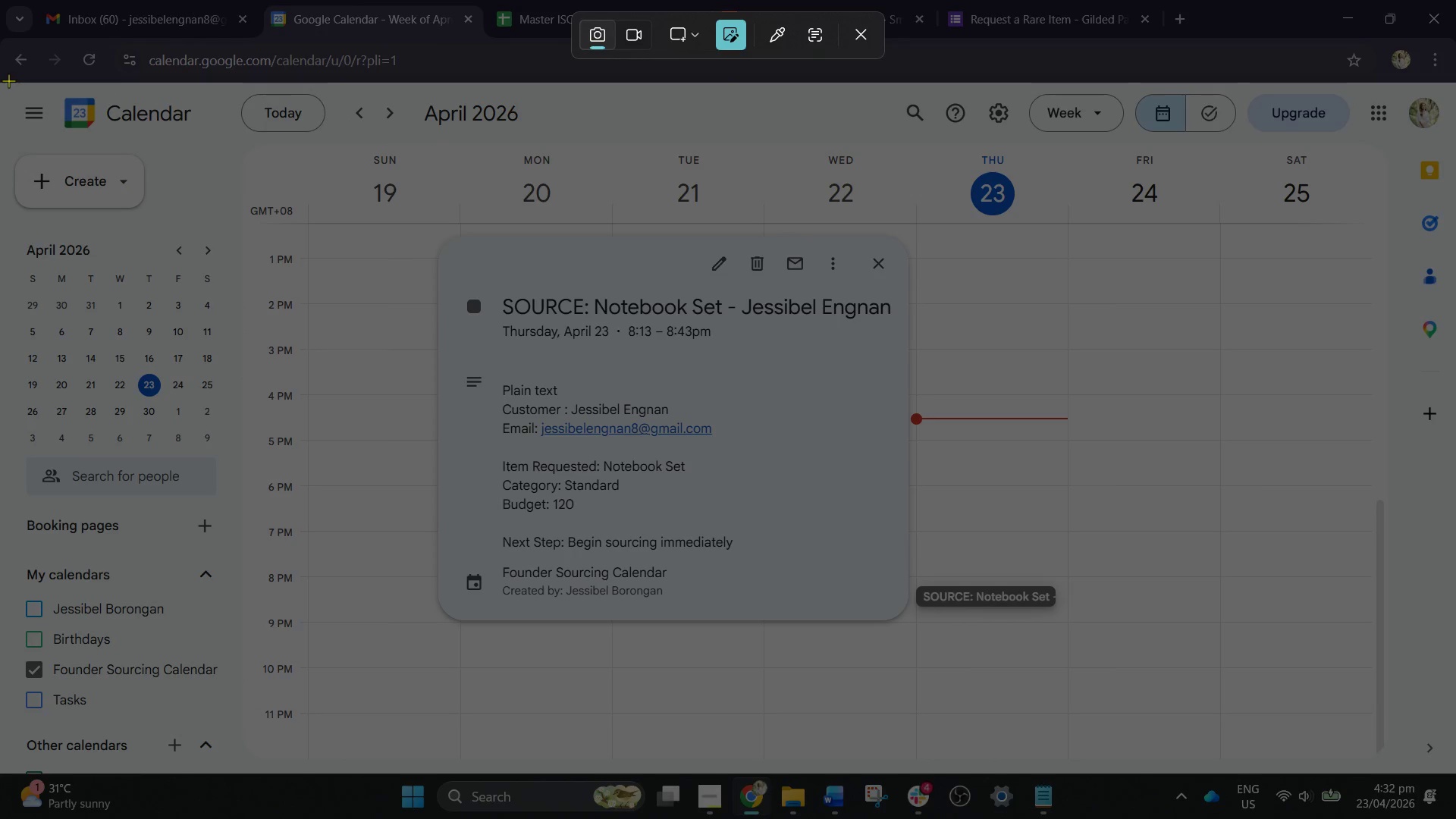 
left_click_drag(start_coordinate=[2, 81], to_coordinate=[1453, 760])
 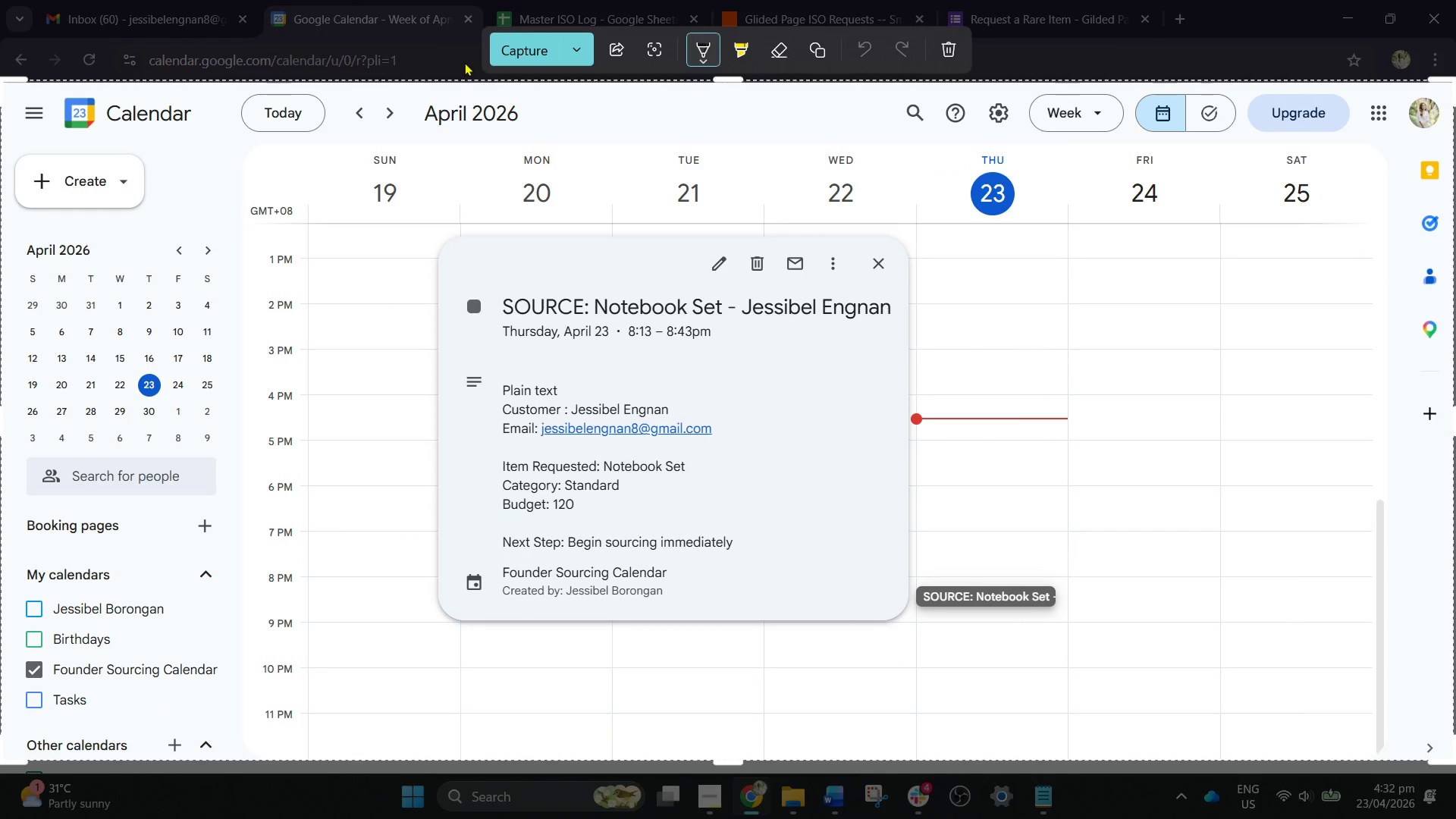 
left_click([551, 58])
 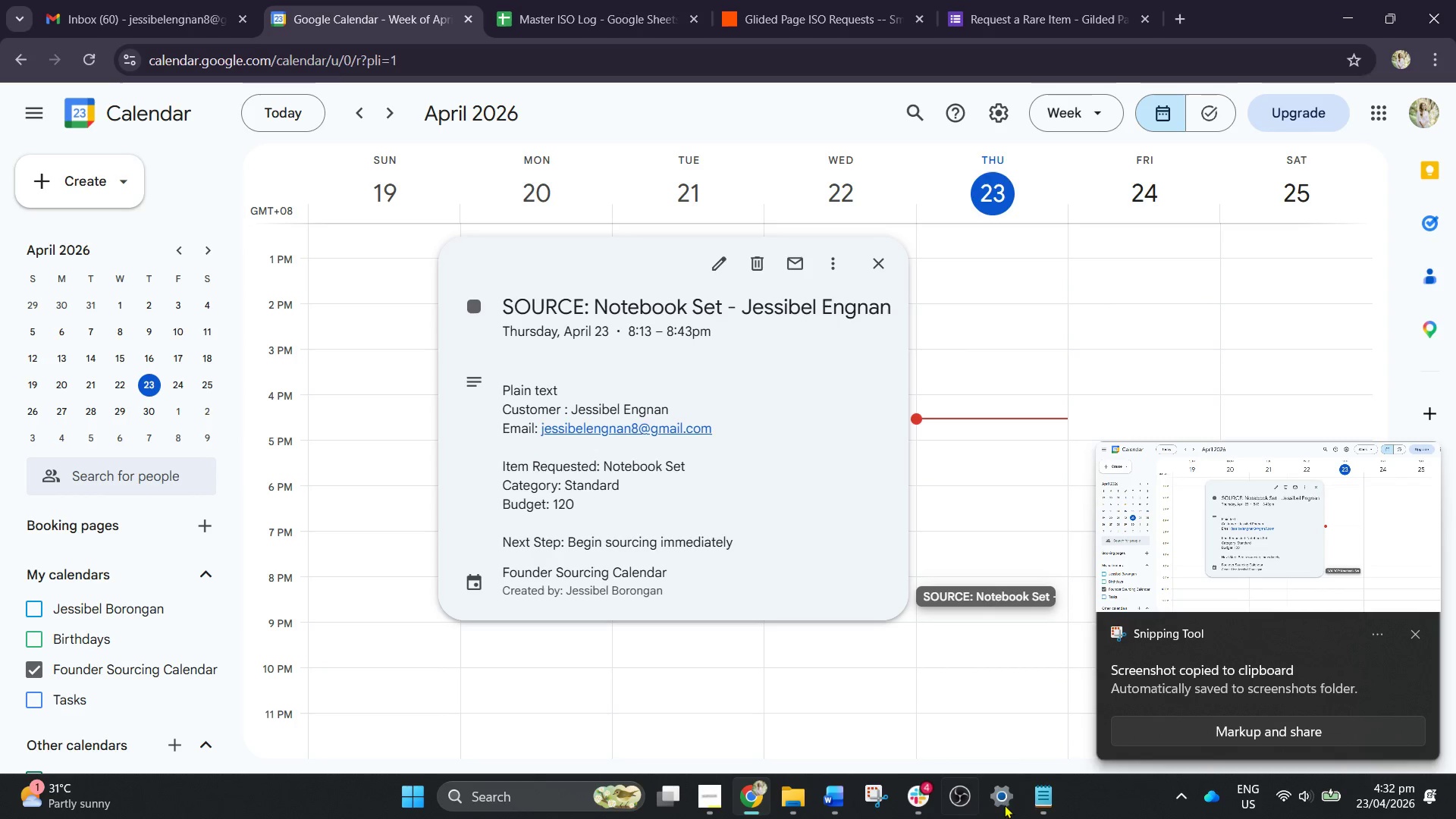 
left_click([1138, 730])
 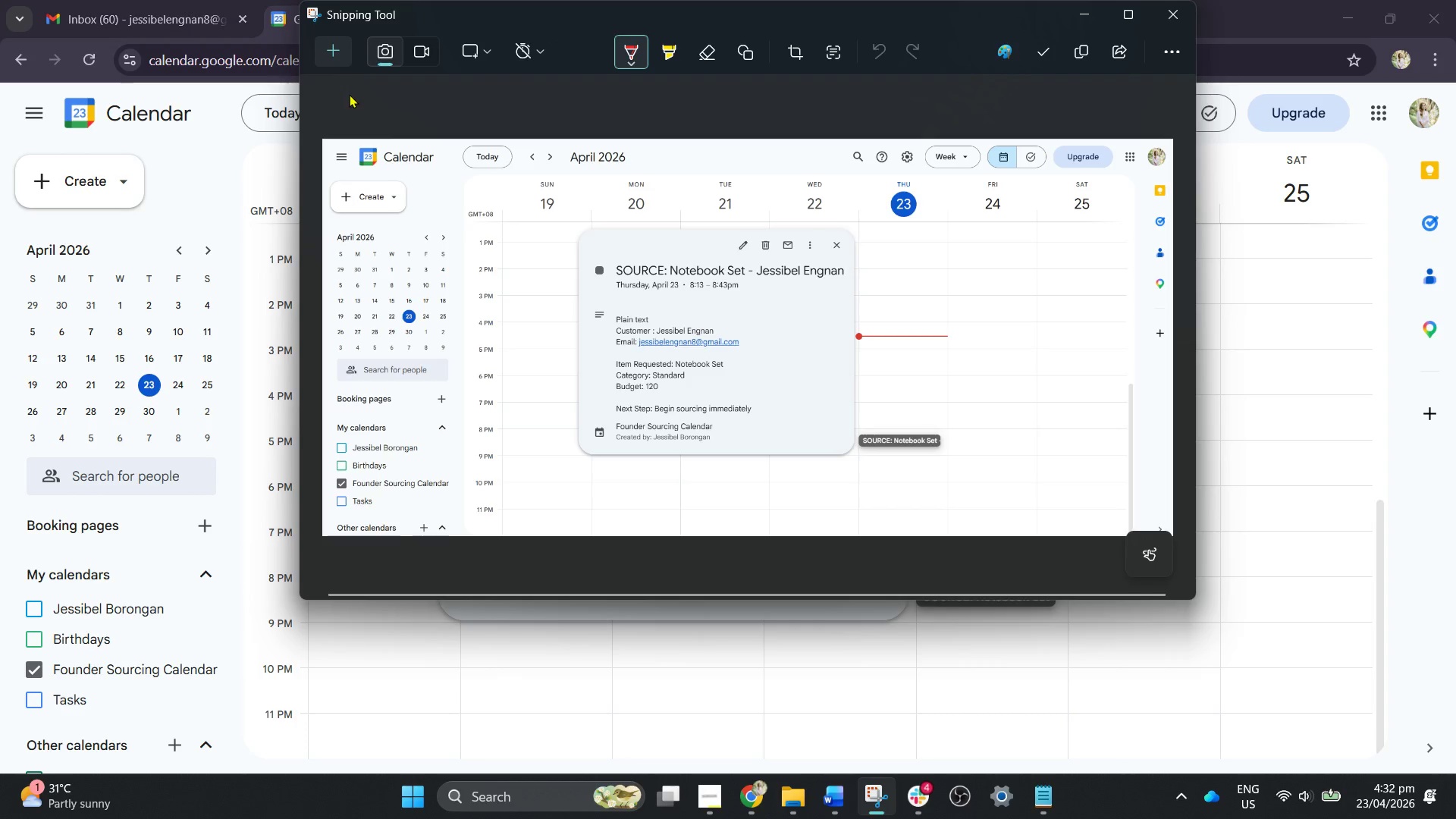 
right_click([541, 242])
 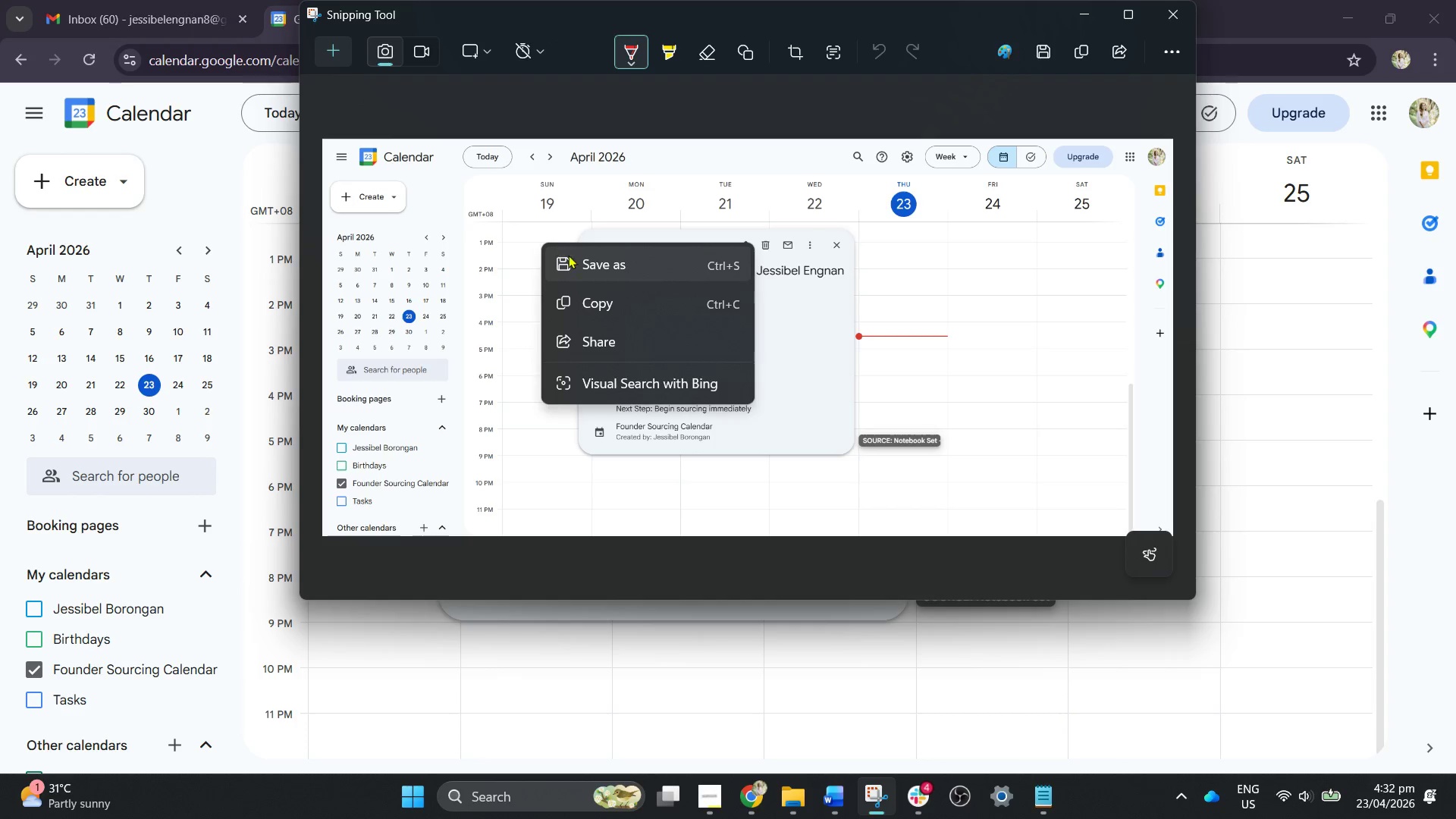 
left_click([577, 262])
 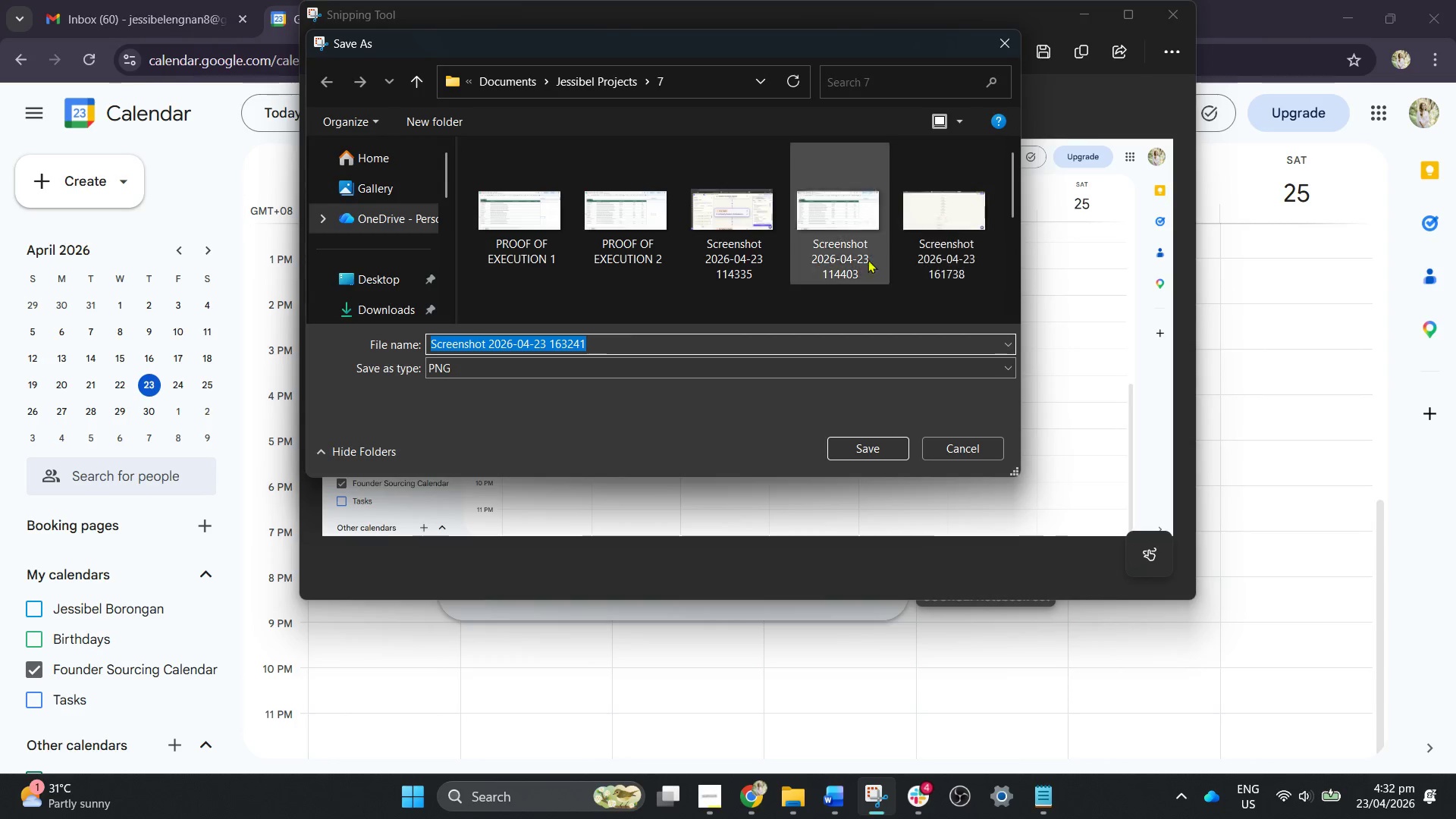 
left_click([566, 86])
 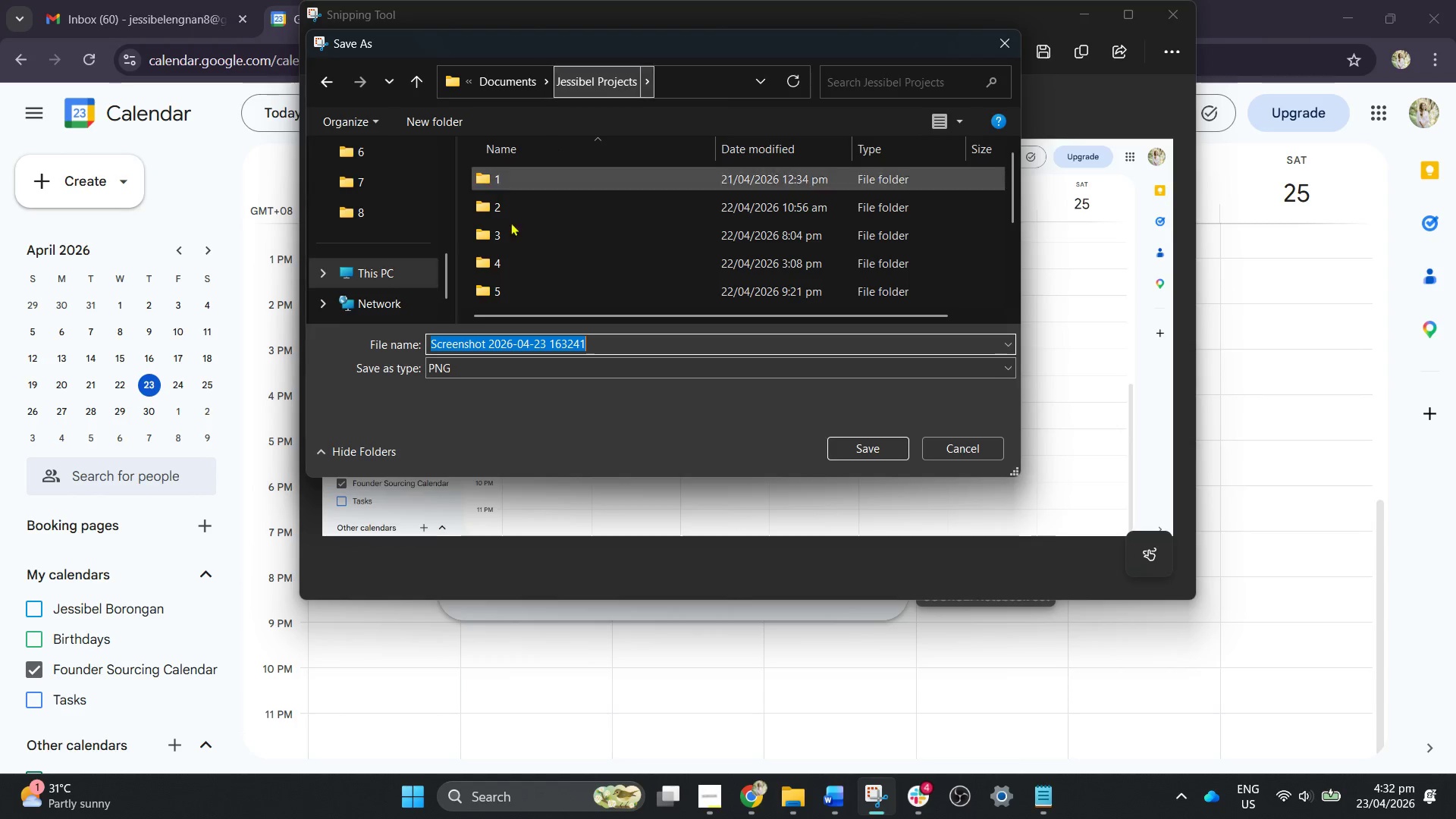 
left_click([504, 239])
 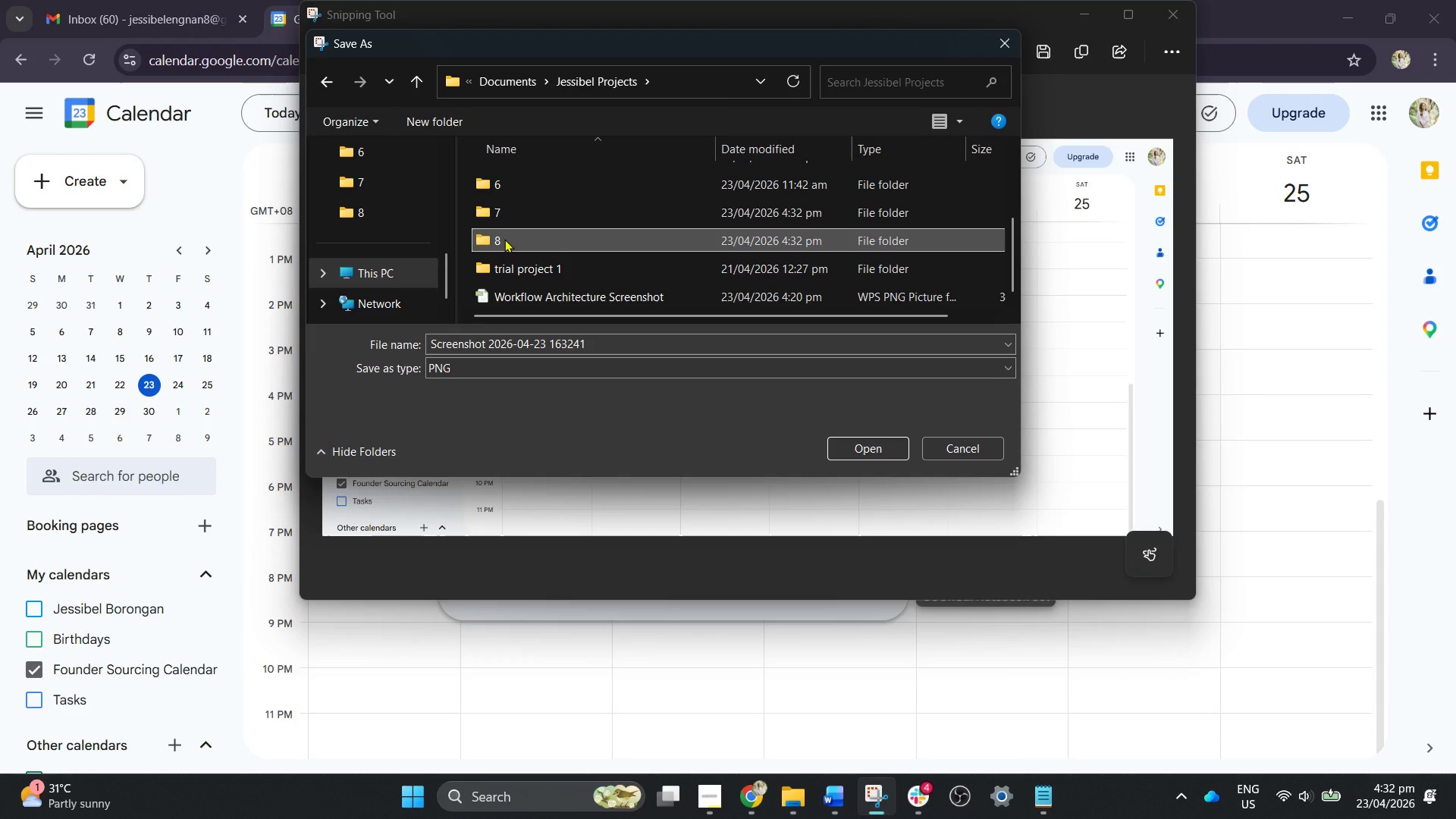 
scroll: coordinate [504, 239], scroll_direction: down, amount: 2.0
 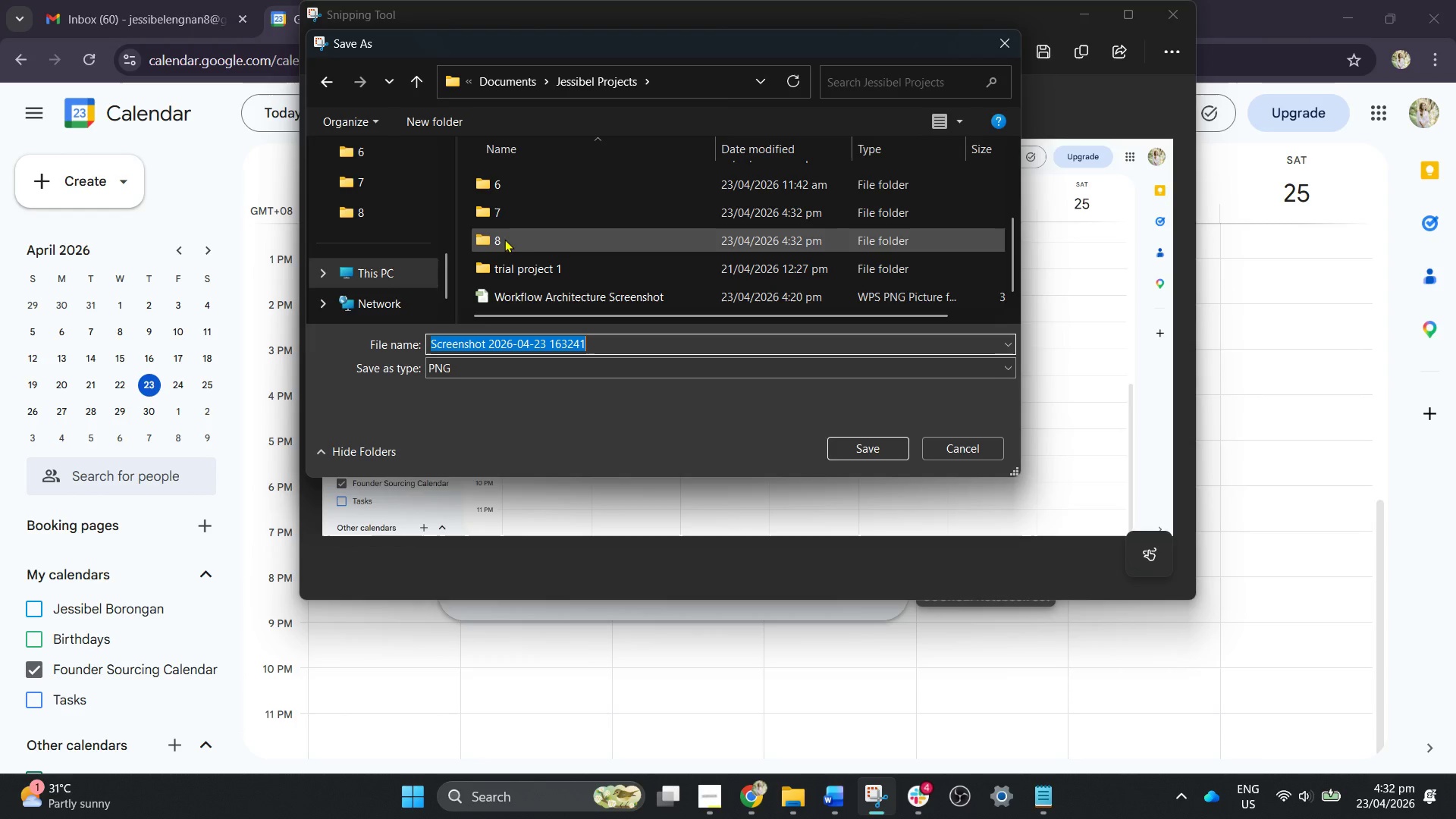 
double_click([504, 239])
 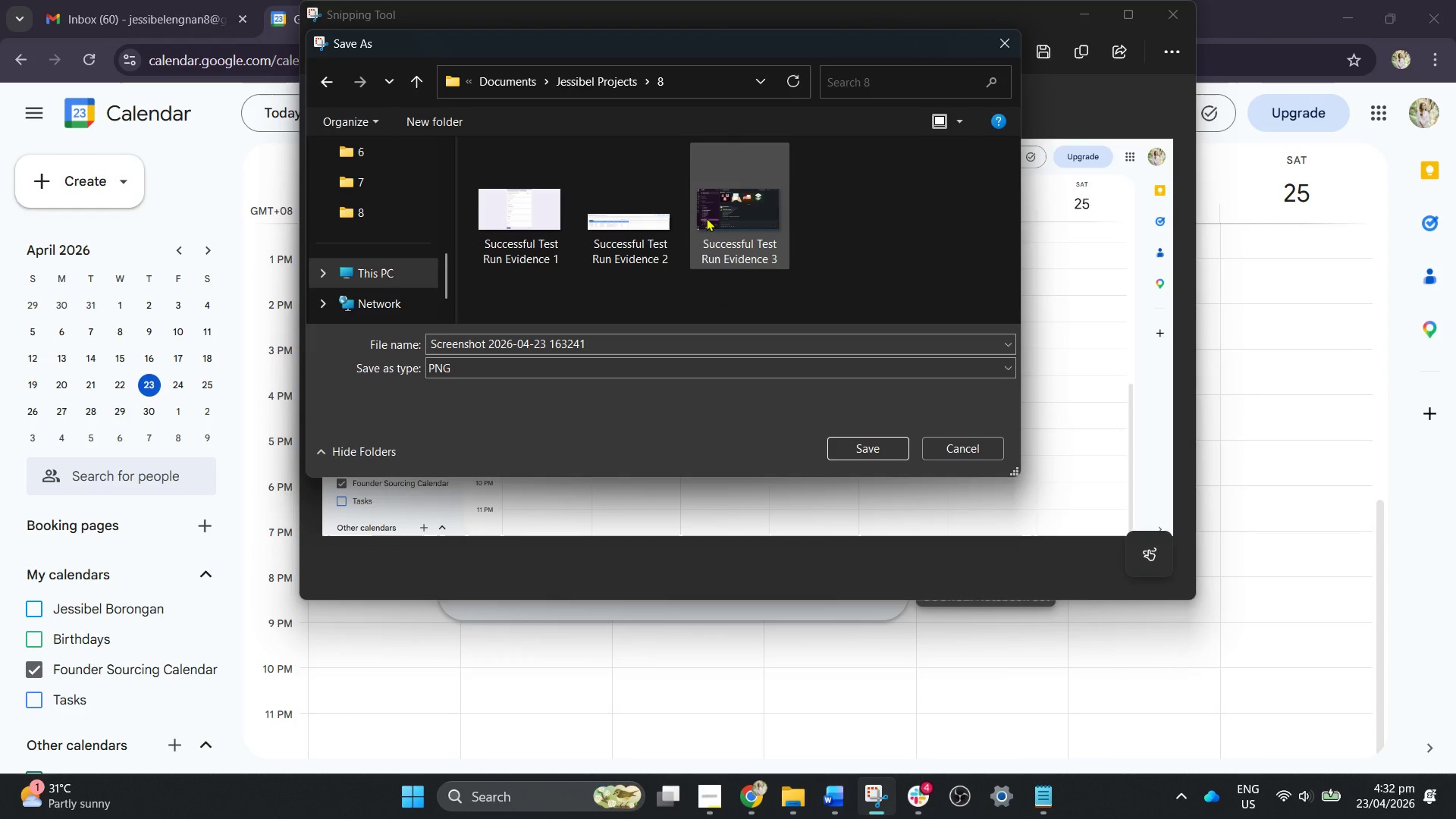 
left_click([706, 218])
 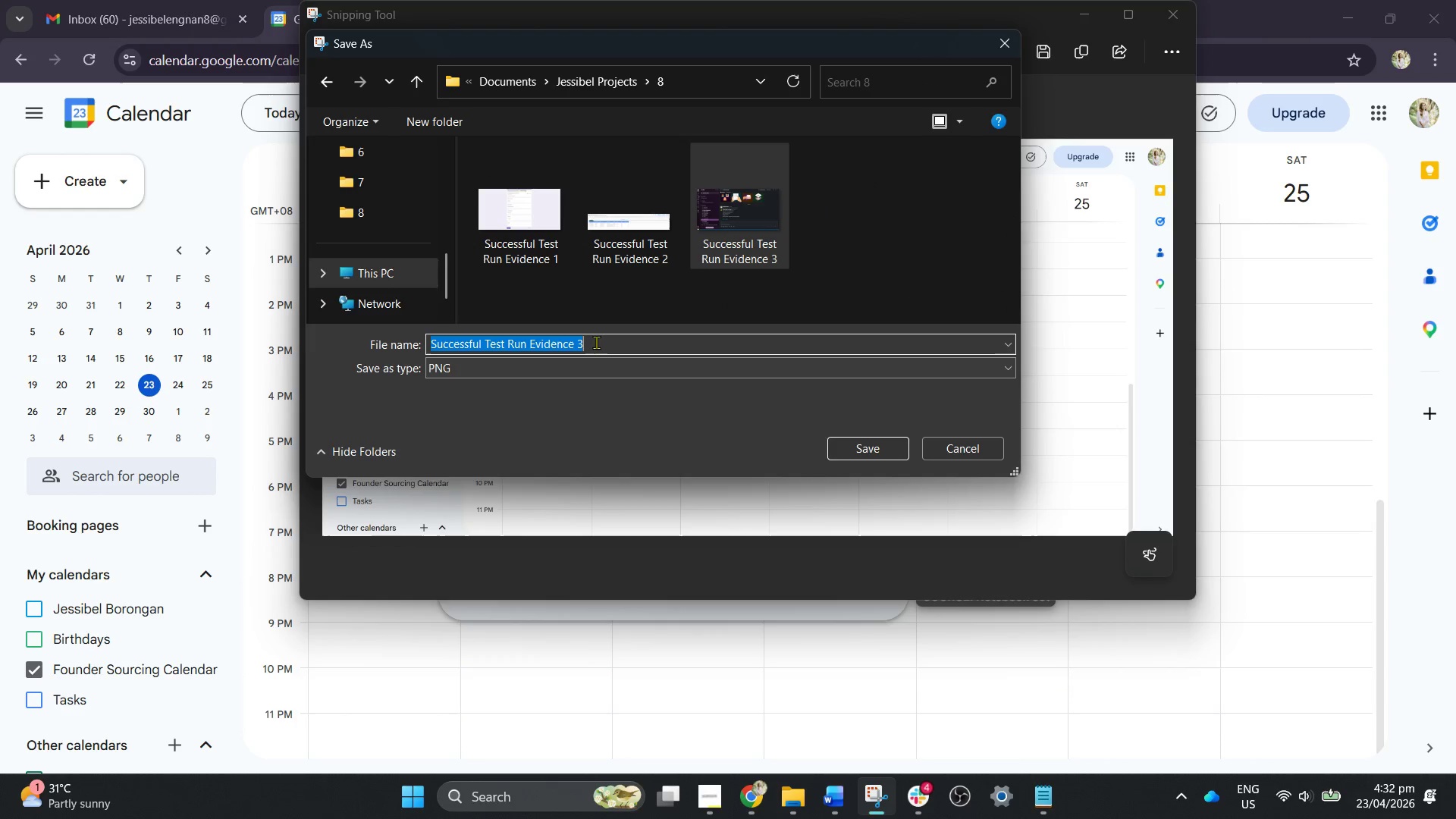 
double_click([596, 342])
 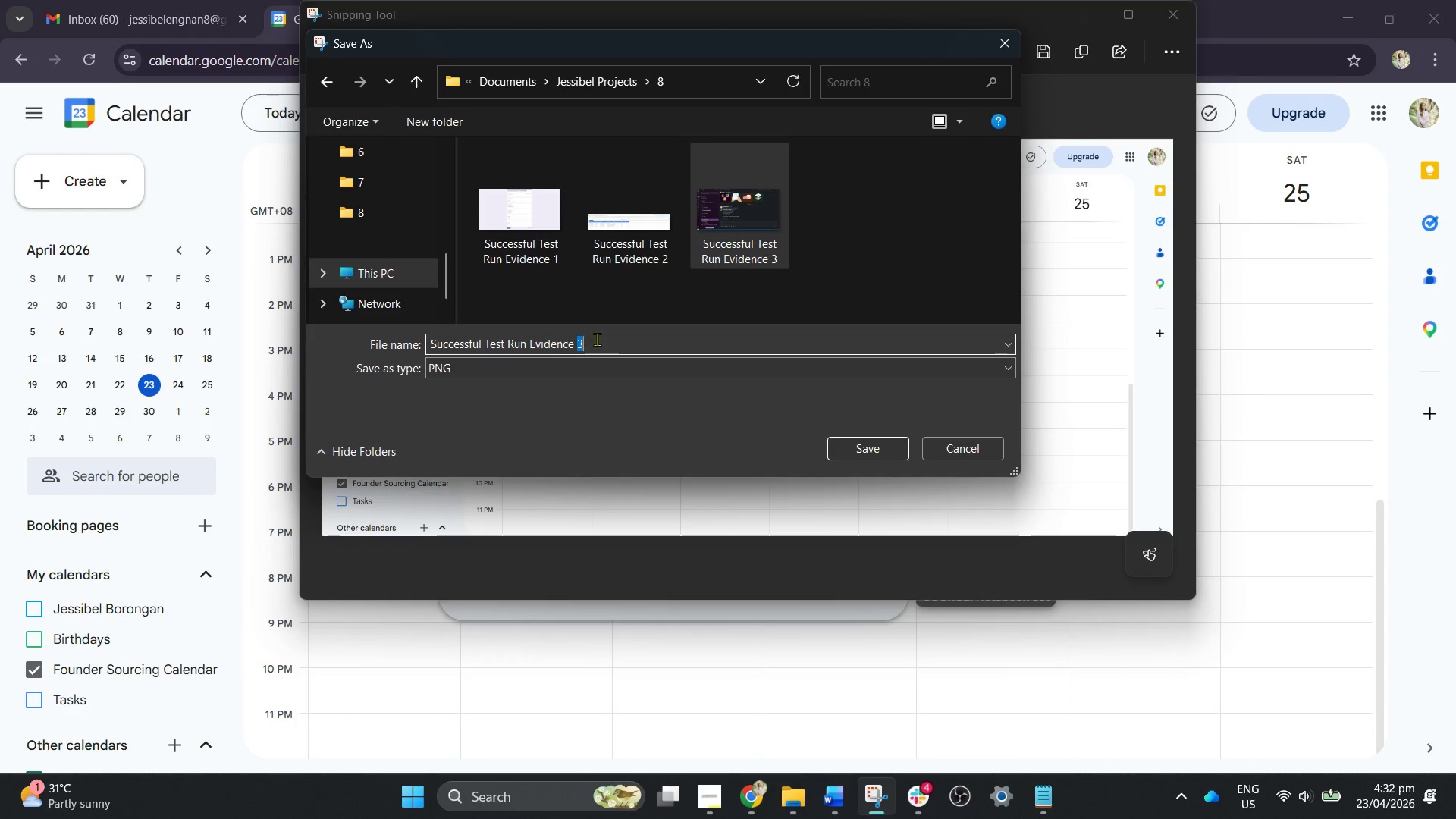 
key(4)
 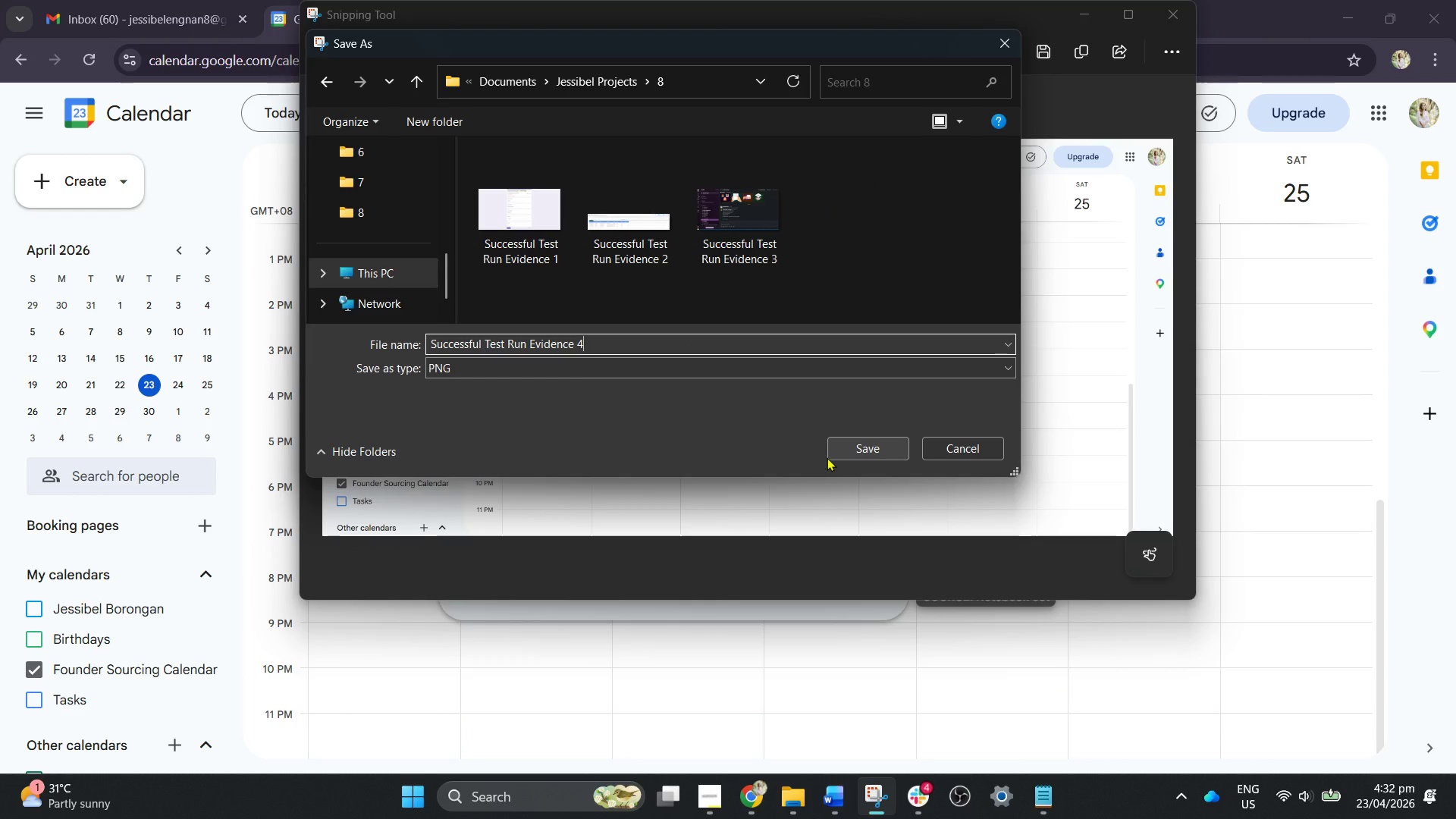 
left_click([854, 446])
 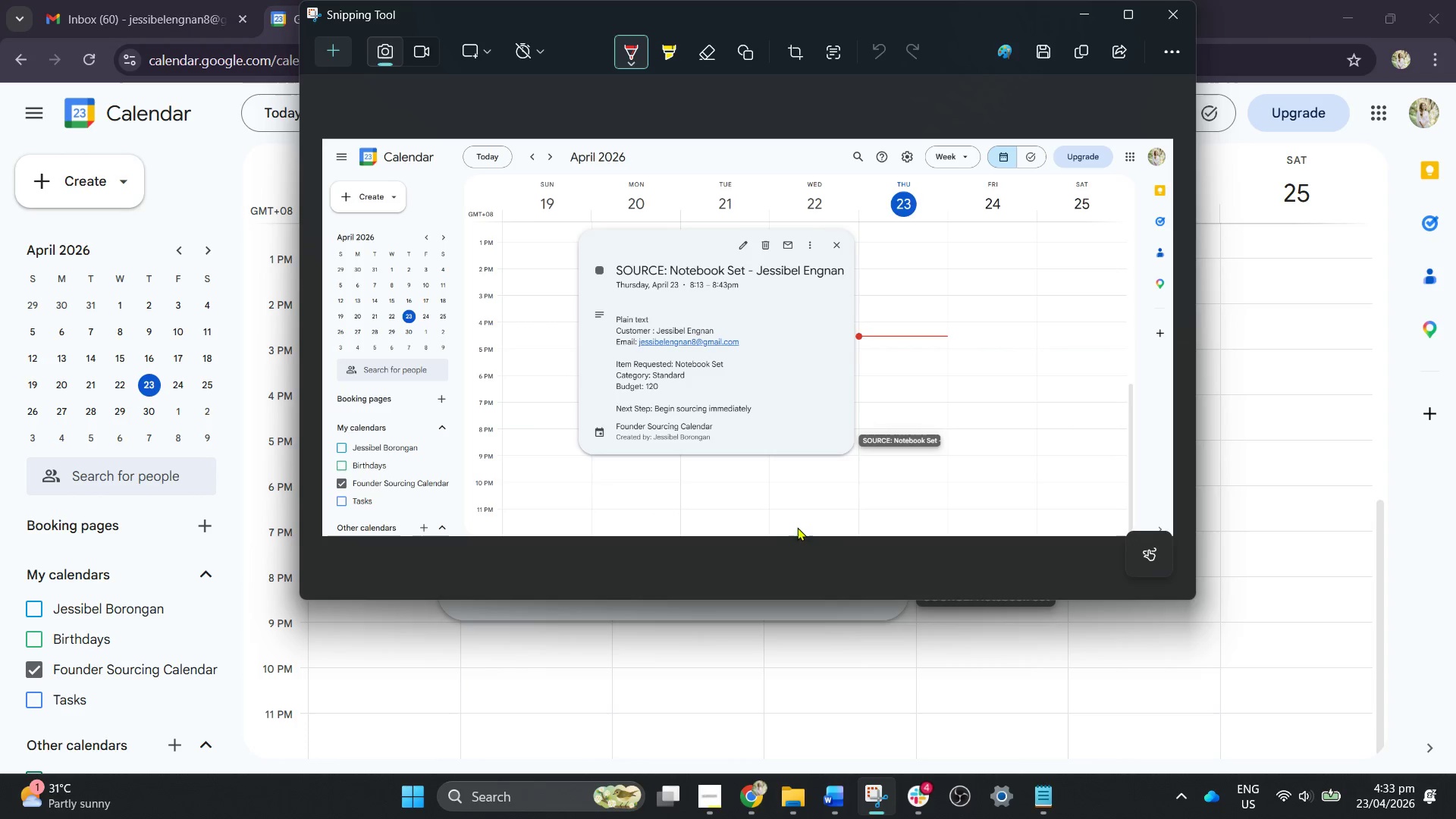 
wait(6.33)
 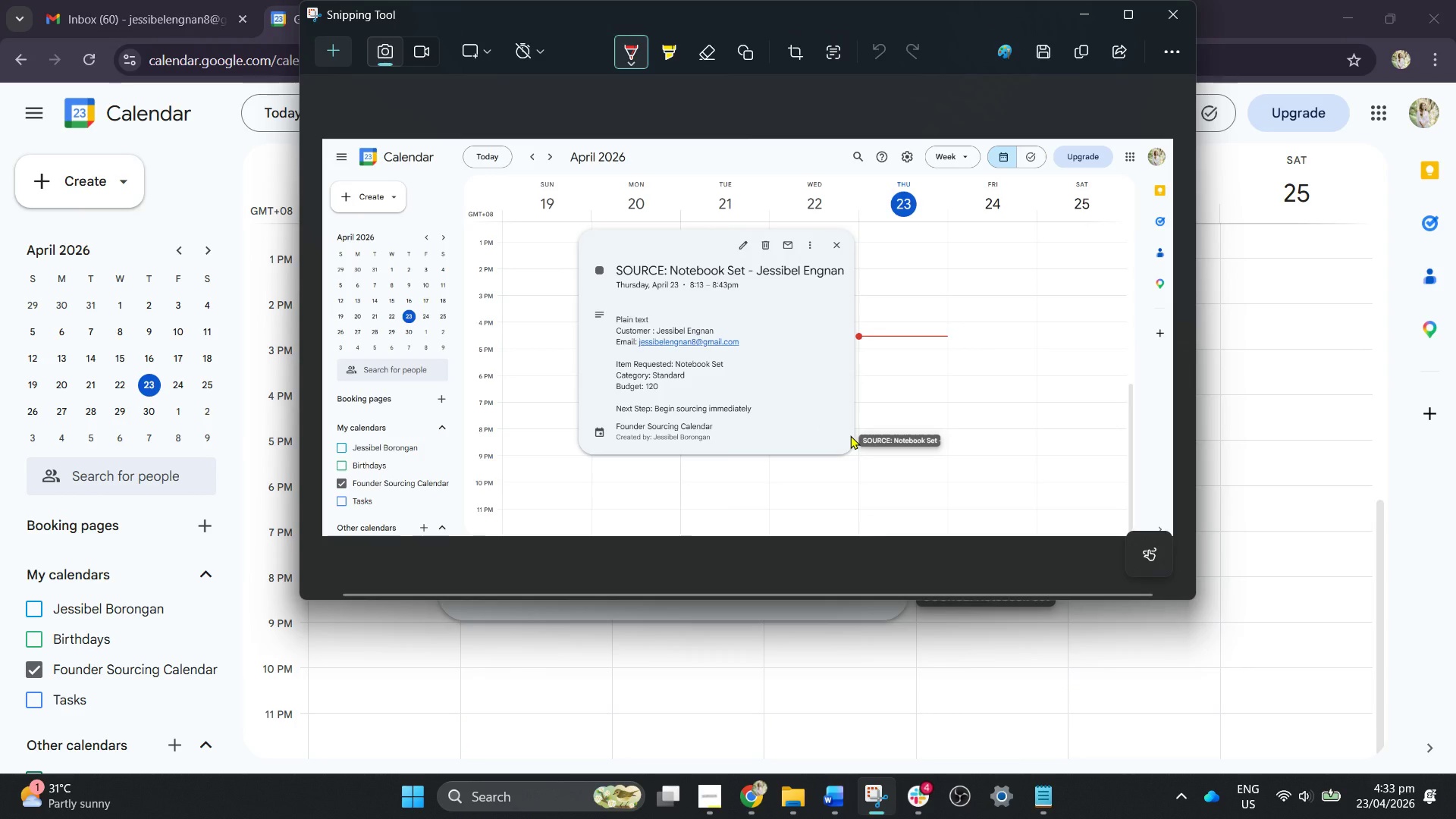 
left_click([838, 792])
 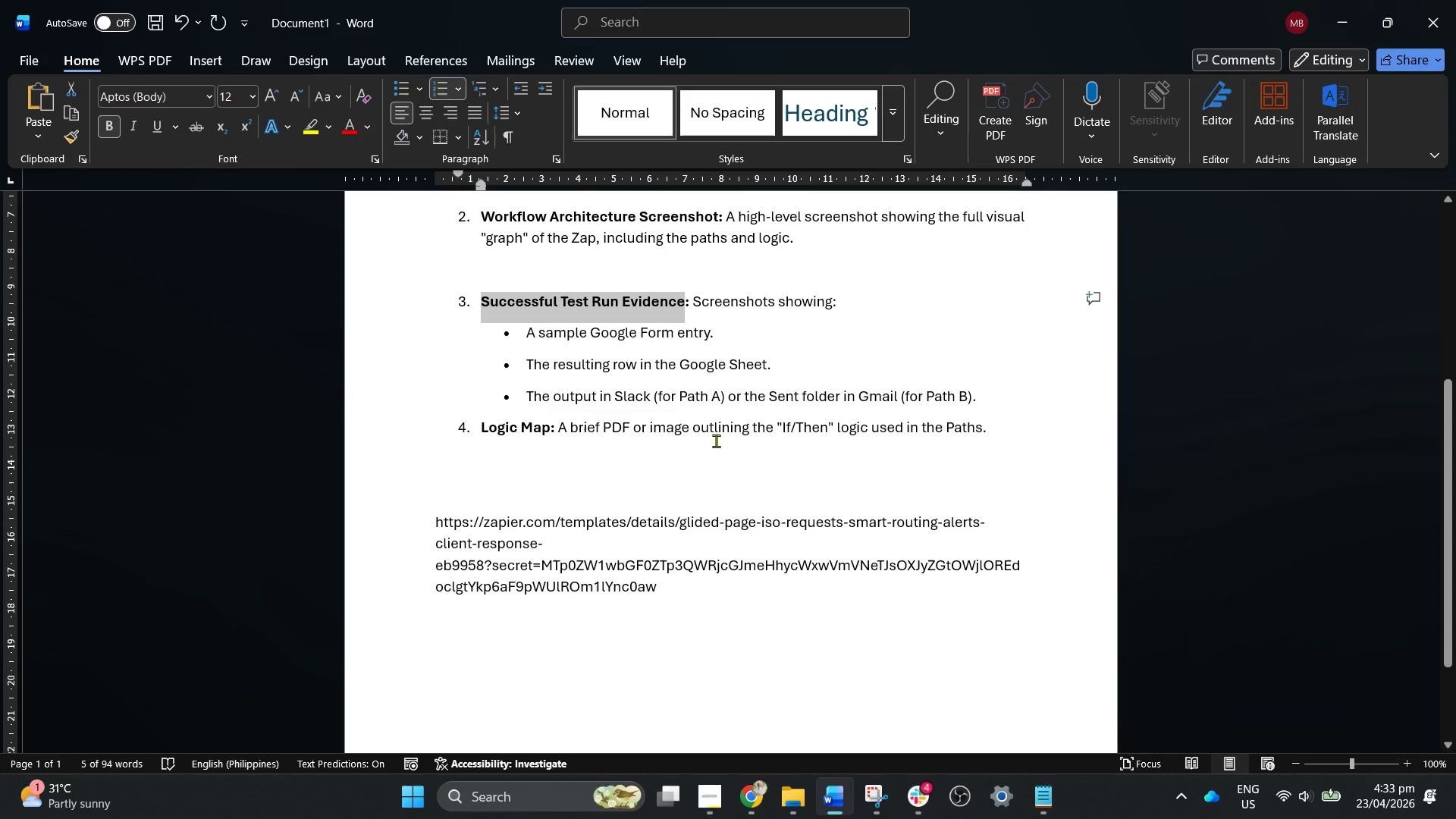 
wait(13.99)
 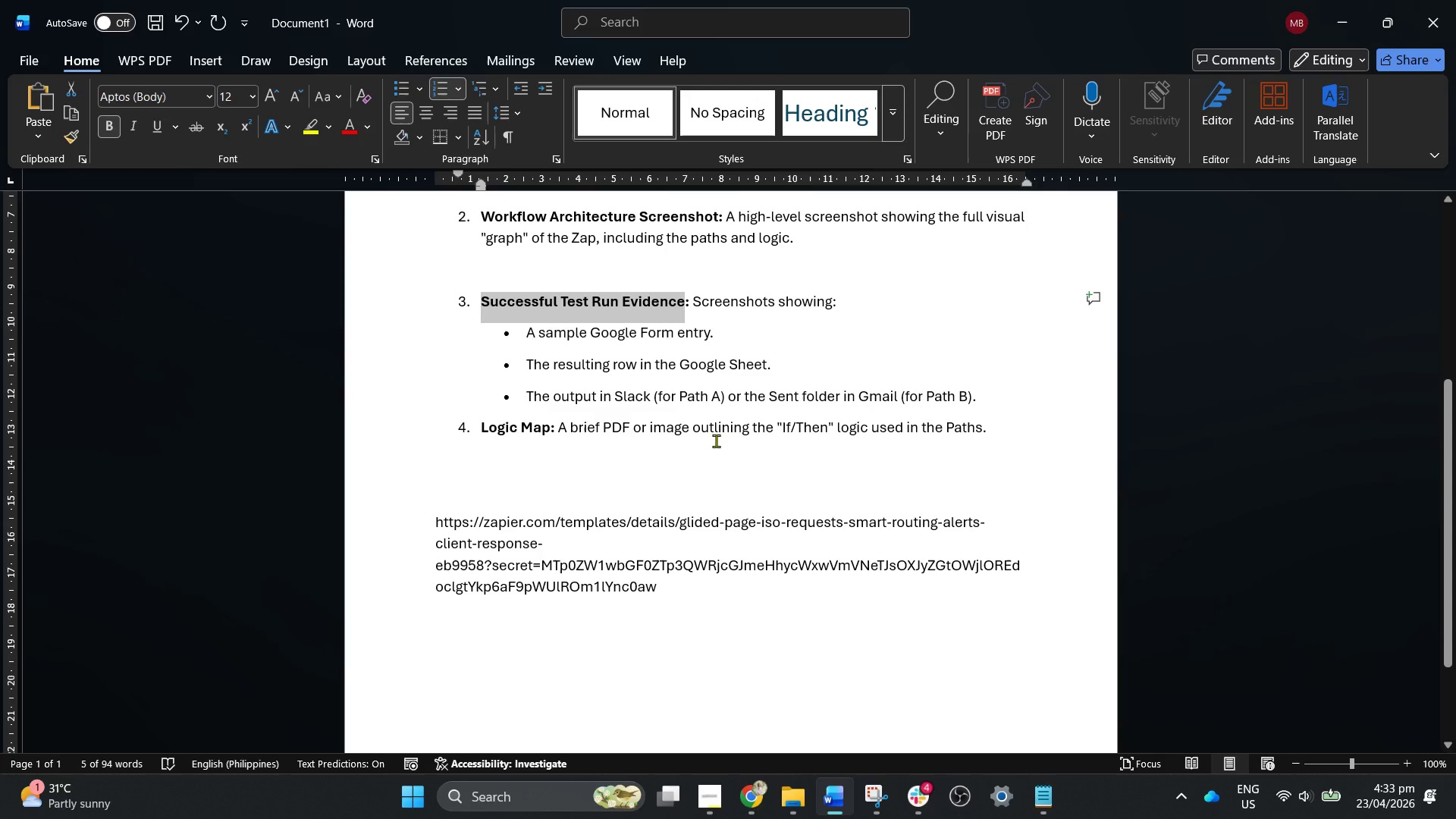 
mouse_move([925, 789])
 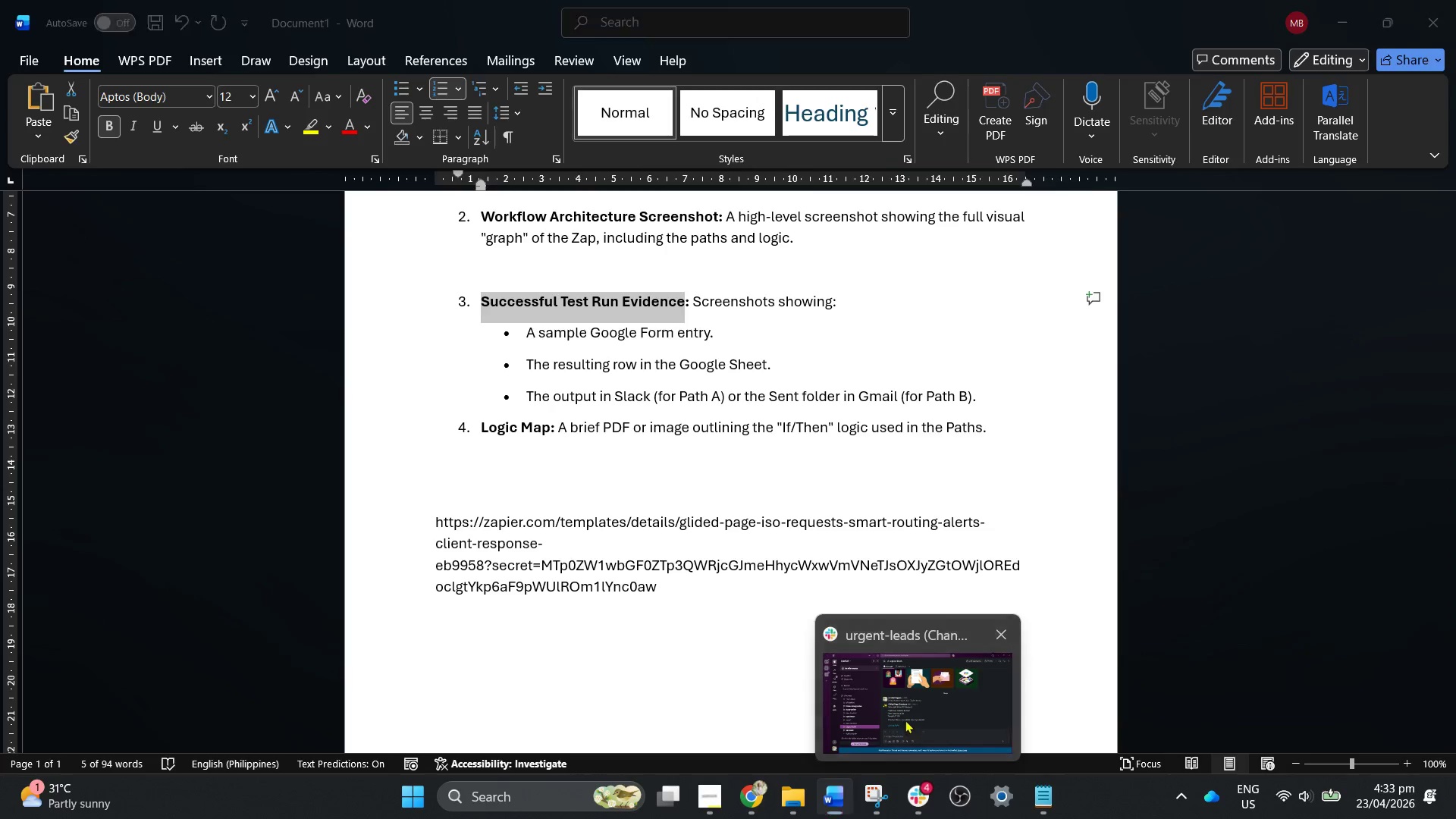 
left_click([905, 720])
 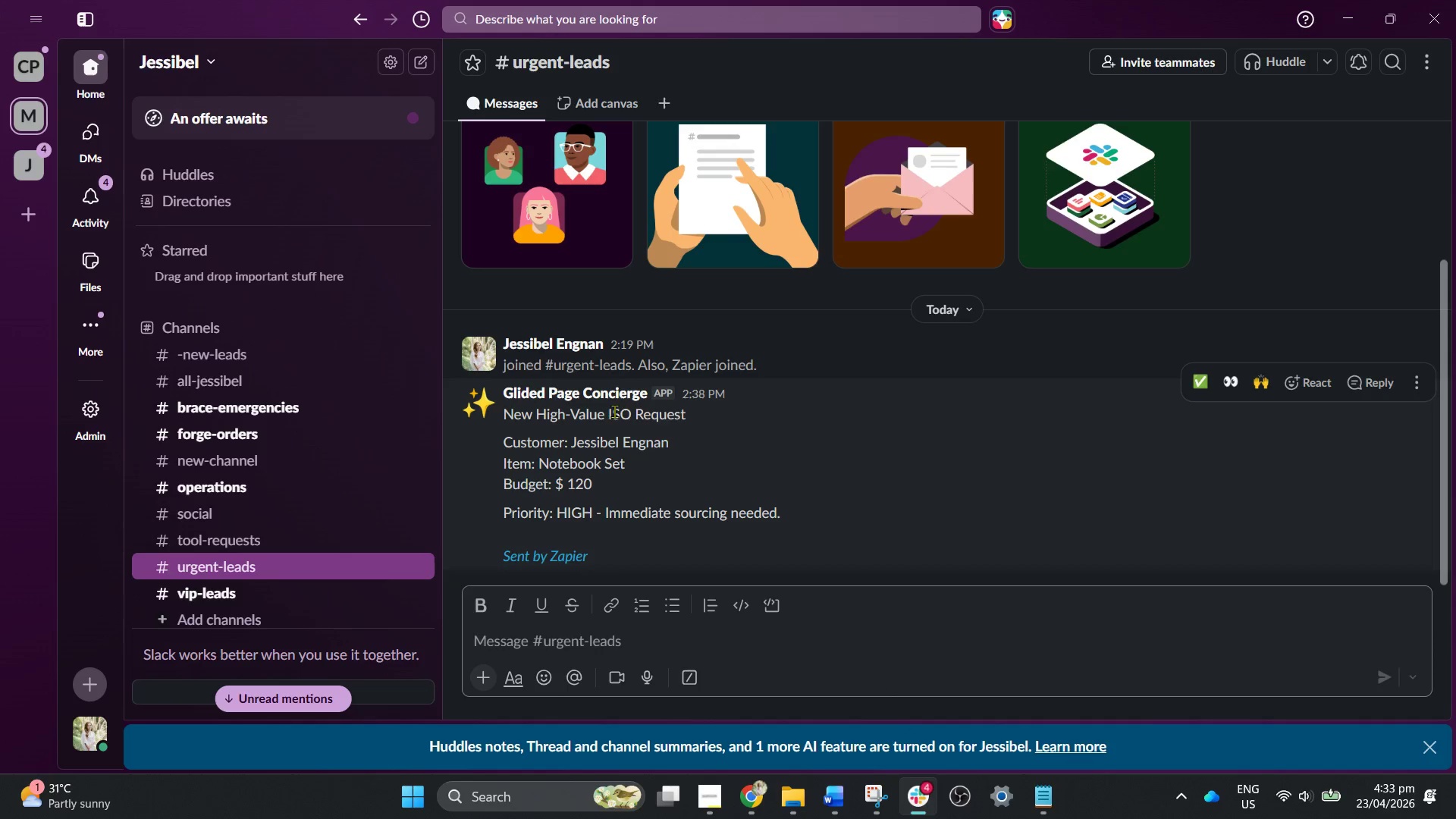 
scroll: coordinate [723, 519], scroll_direction: down, amount: 2.0
 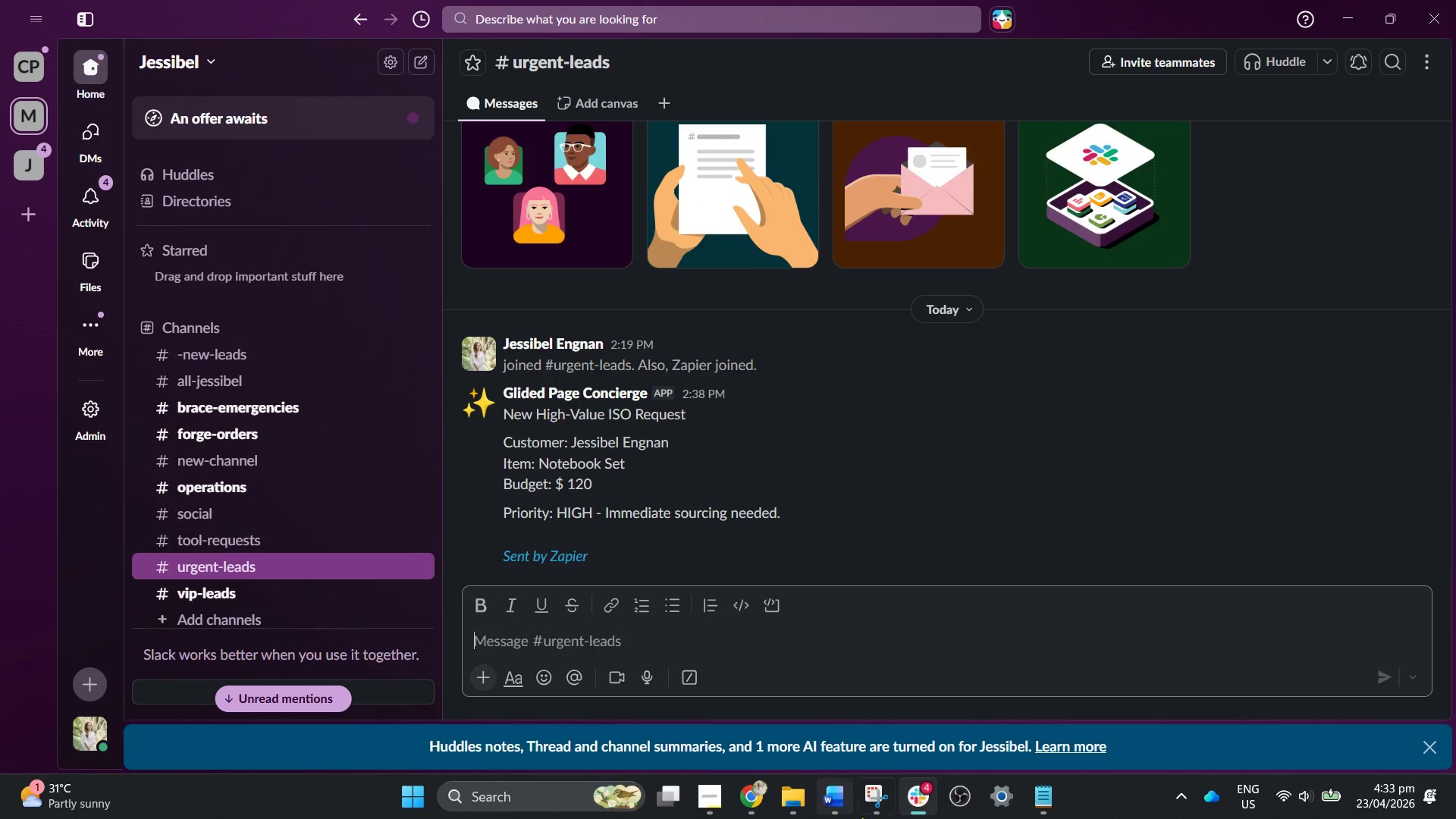 
mouse_move([860, 789])
 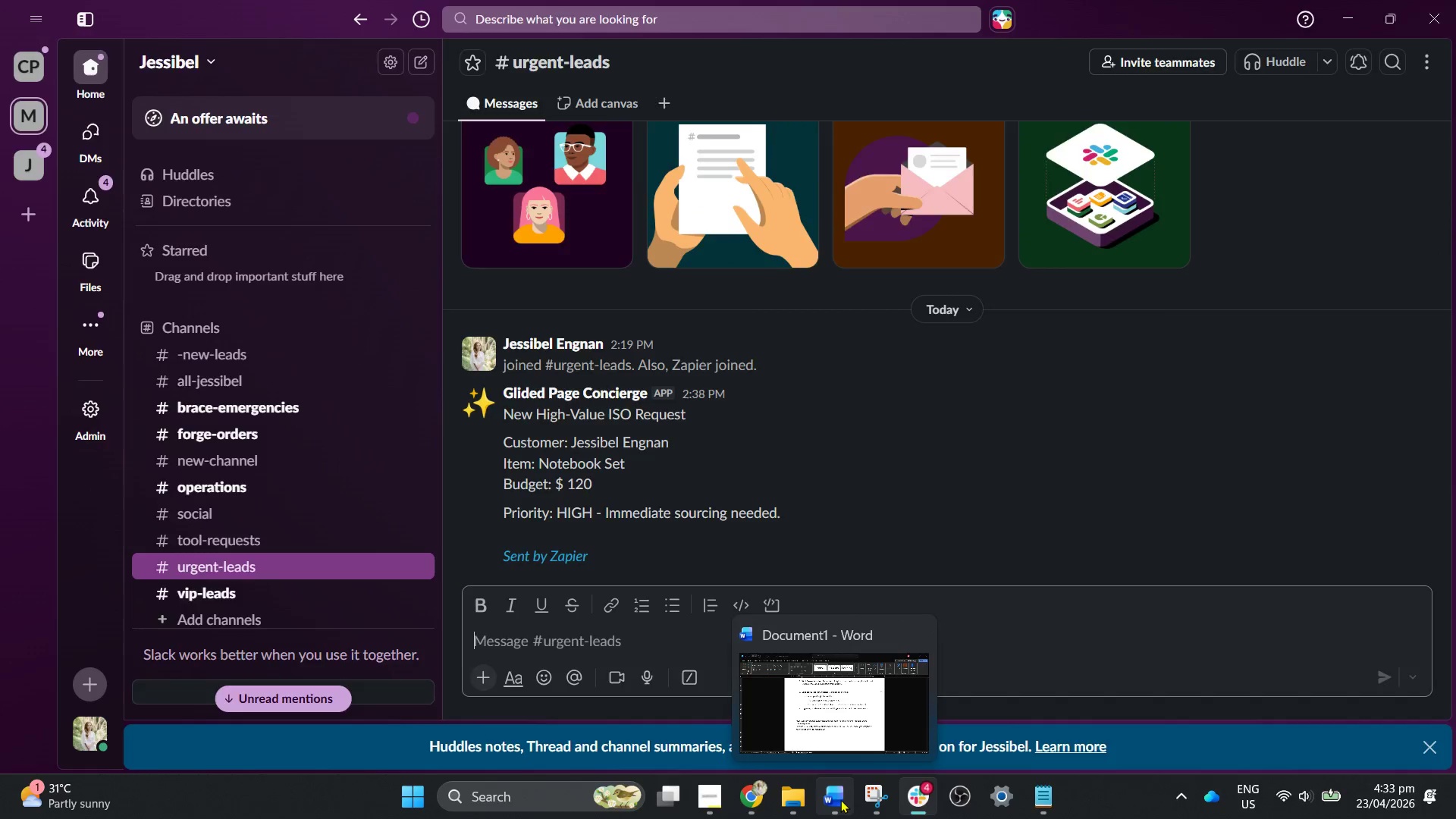 
left_click([840, 799])
 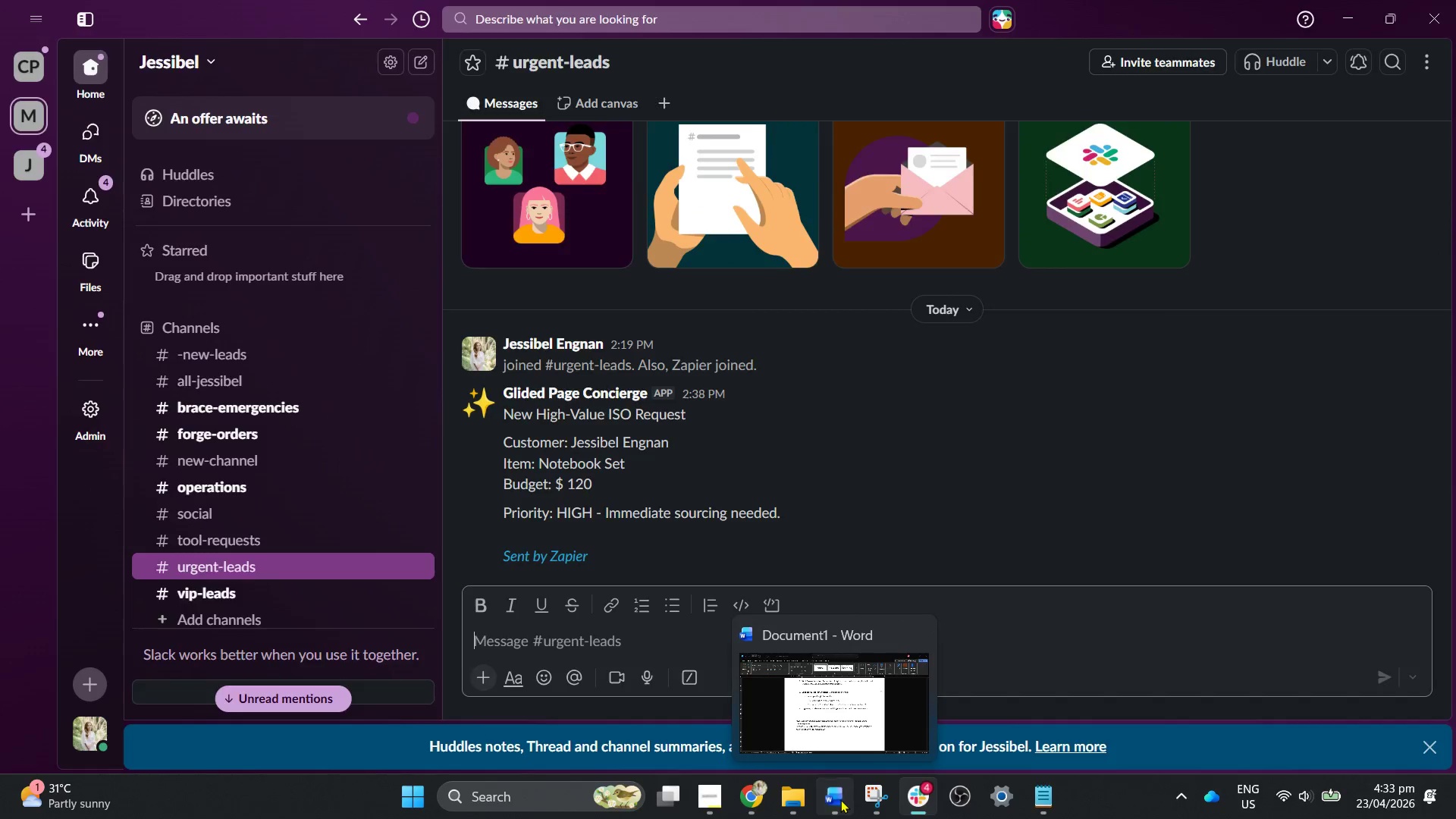 
mouse_move([846, 782])
 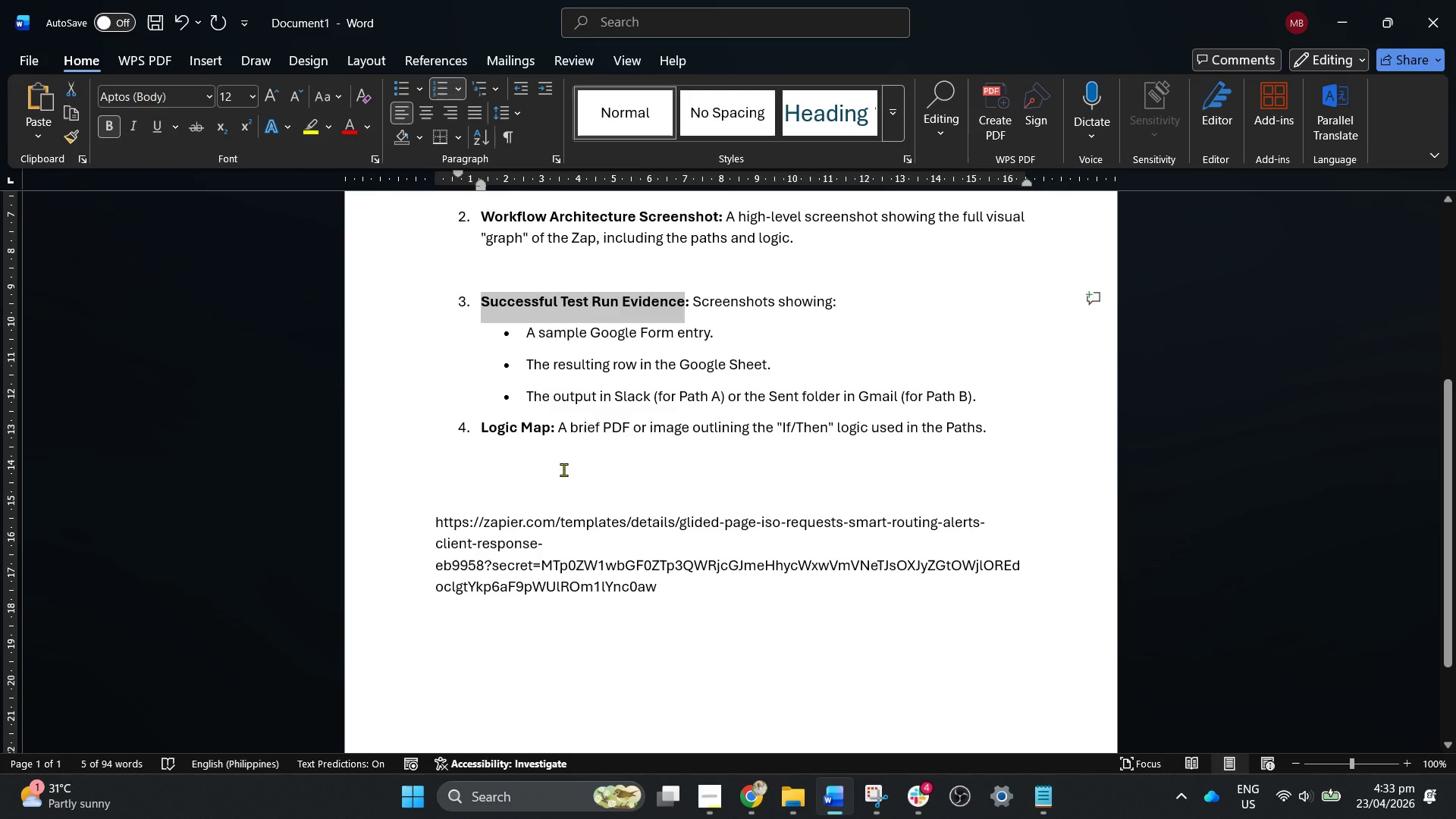 
left_click([563, 469])
 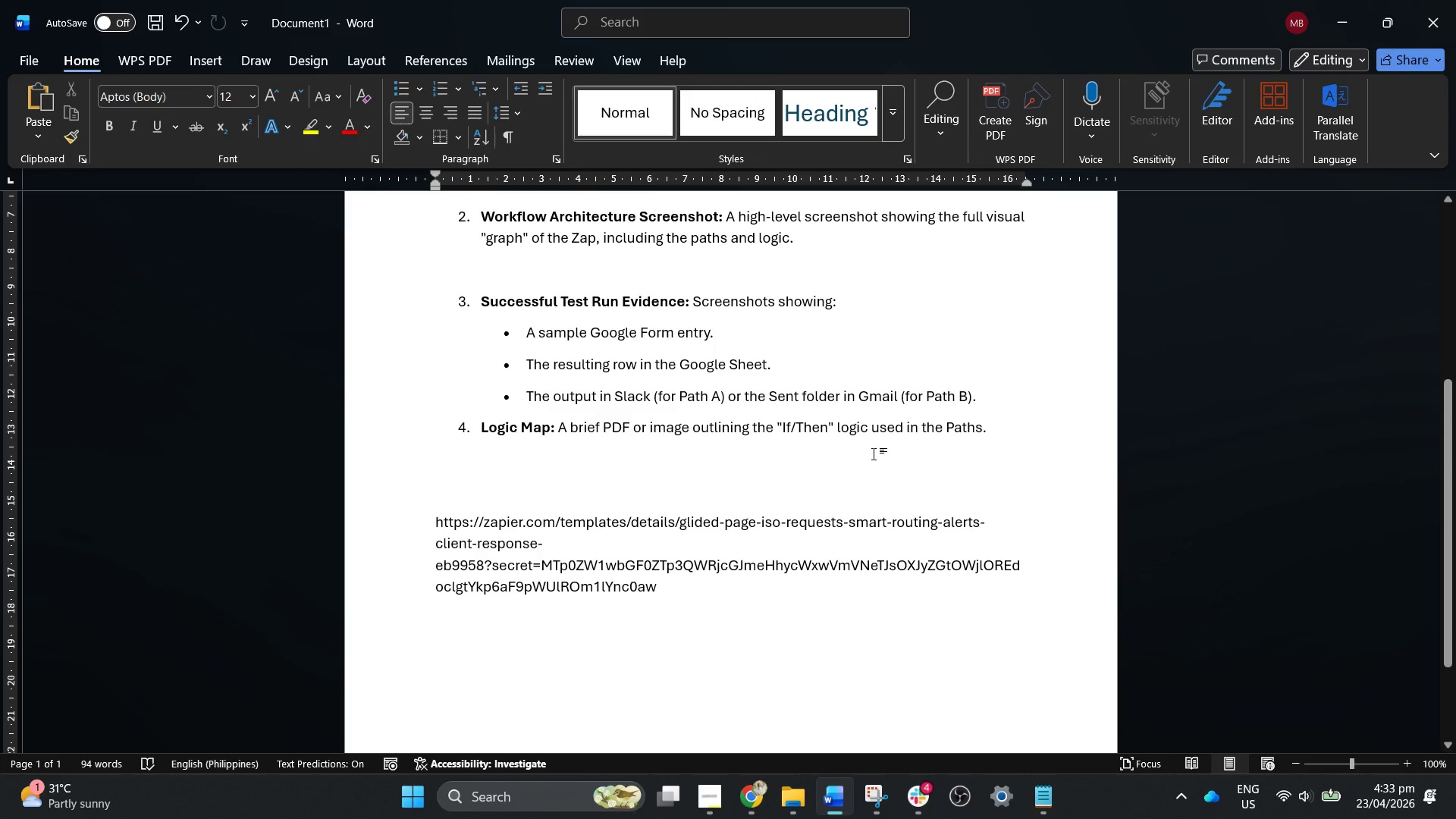 
wait(5.67)
 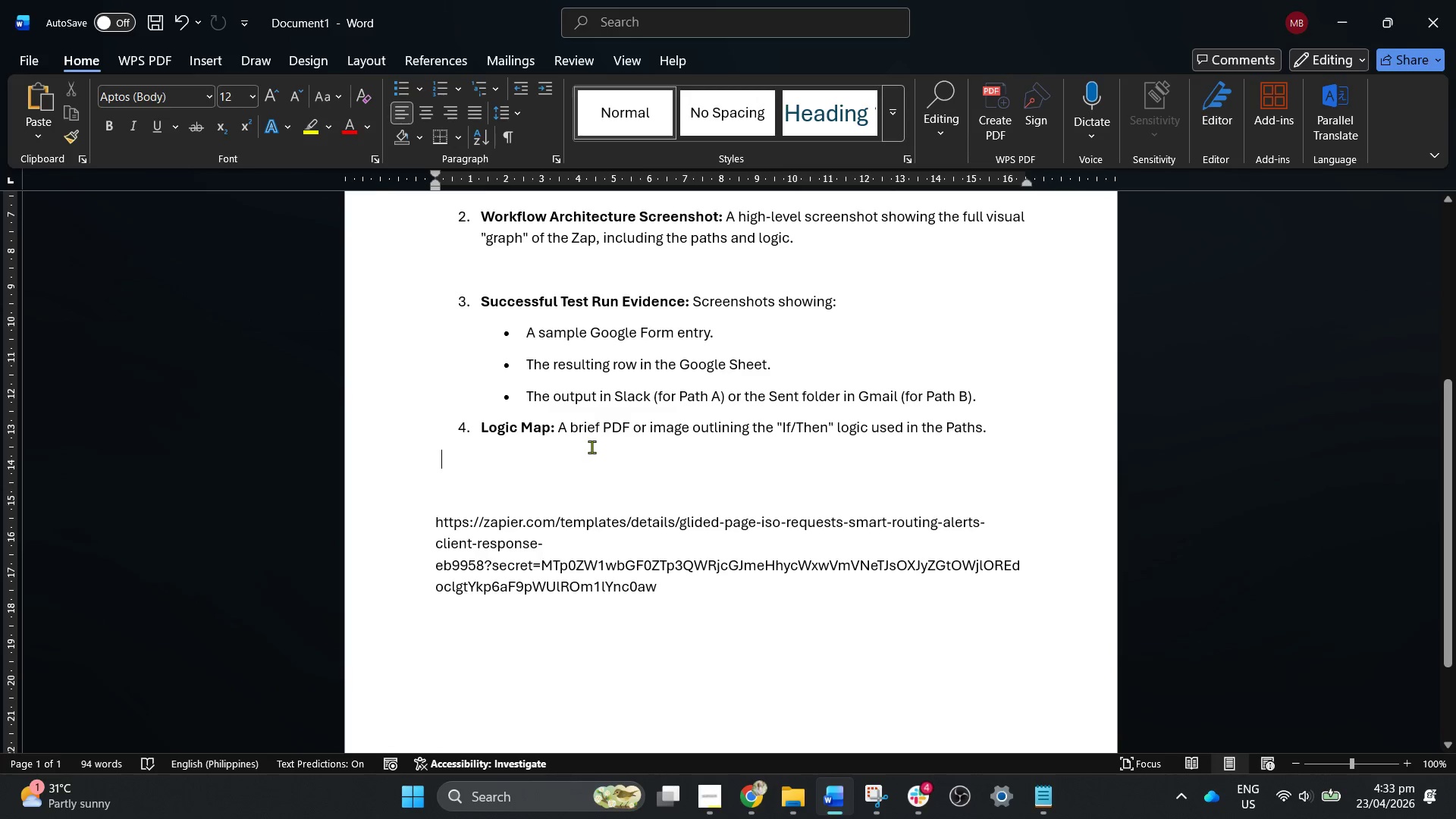 
left_click_drag(start_coordinate=[430, 509], to_coordinate=[747, 617])
 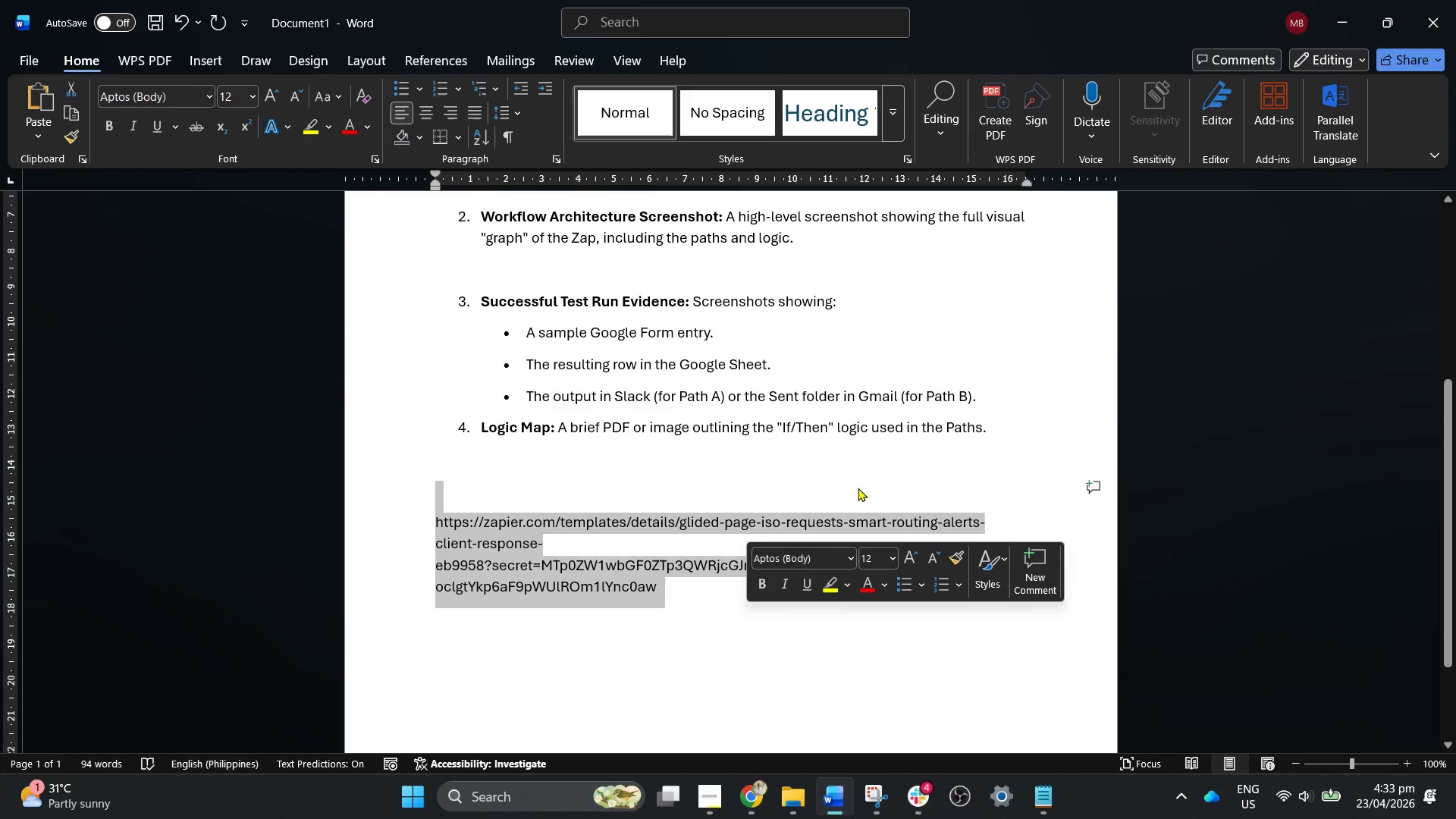 
left_click([864, 475])
 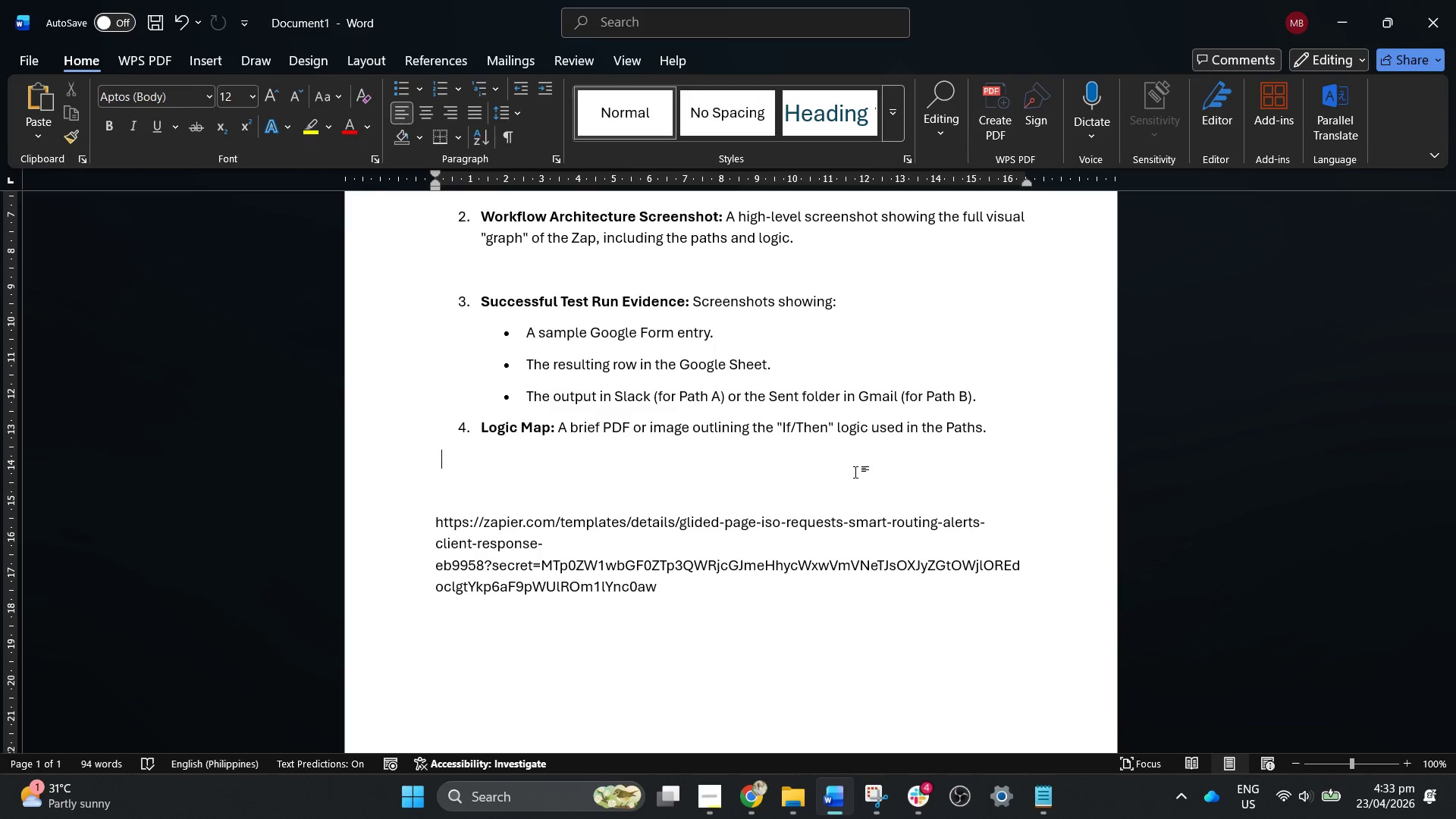 
wait(24.14)
 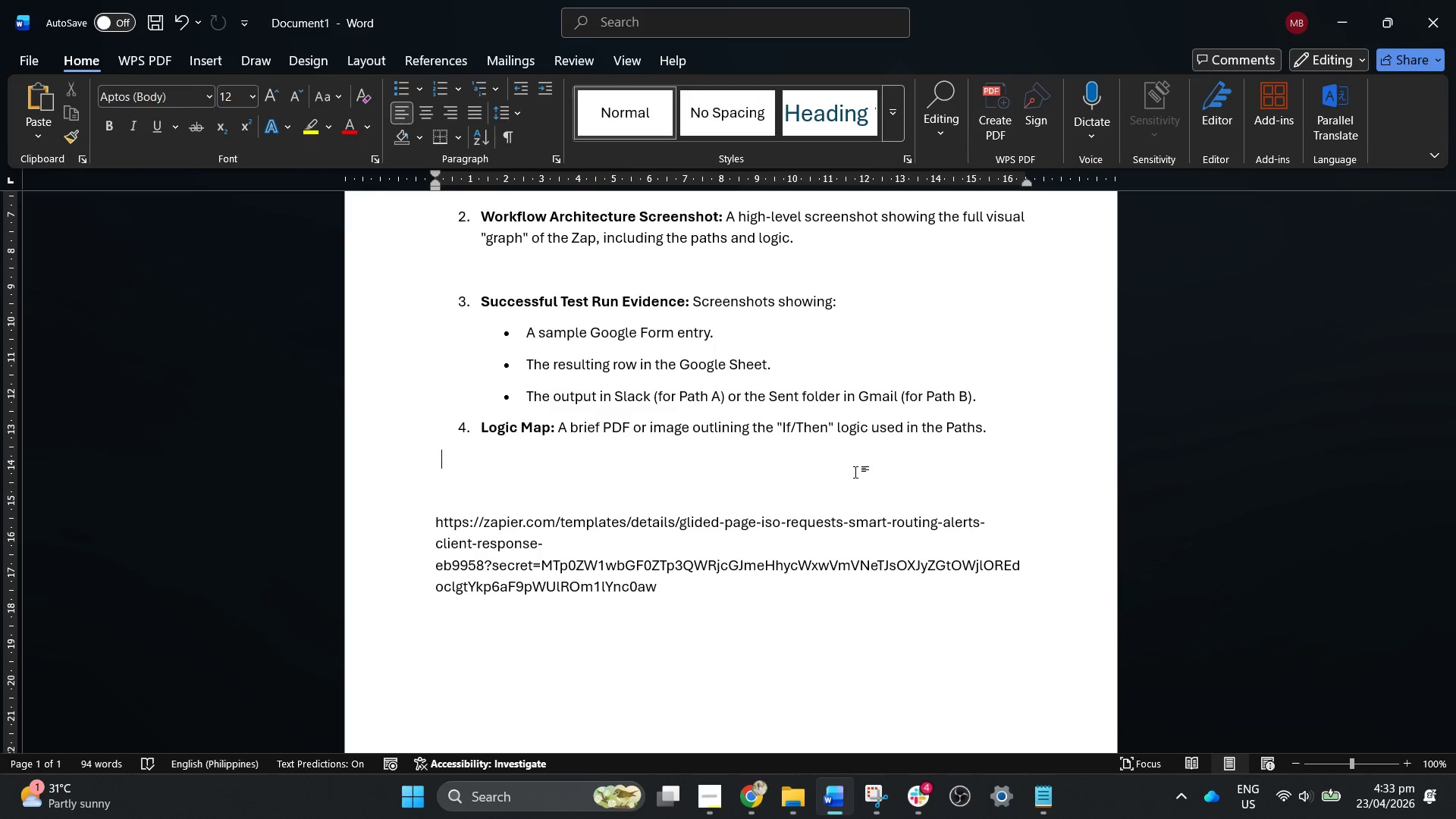 
left_click([724, 802])